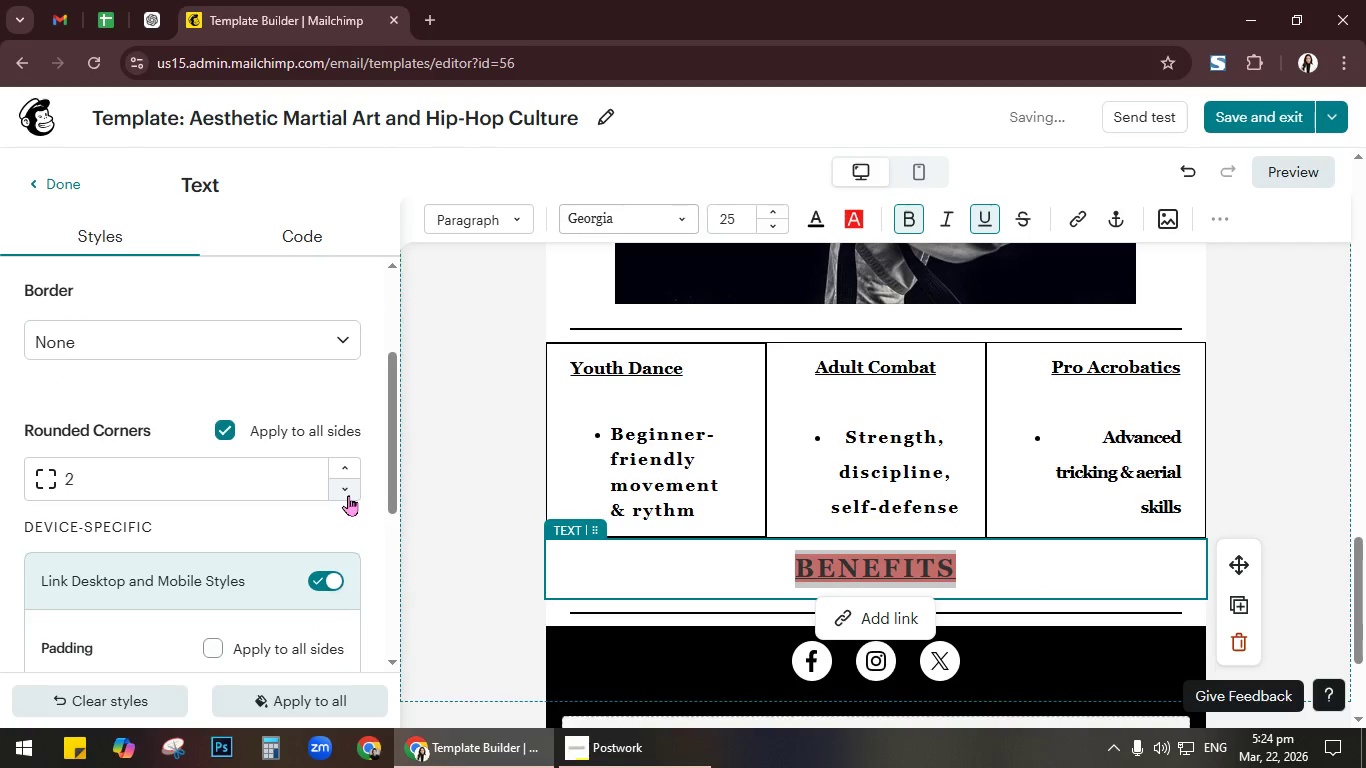 
triple_click([348, 495])
 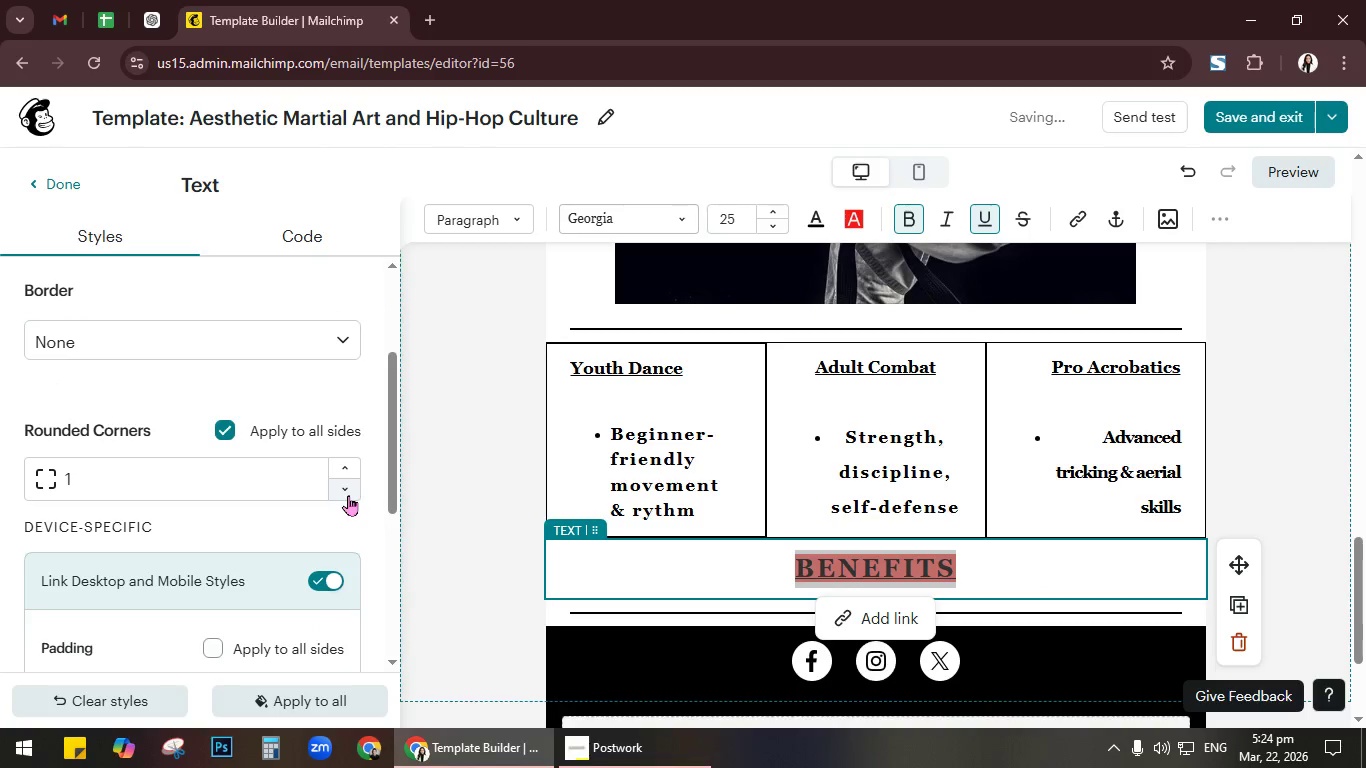 
triple_click([348, 495])
 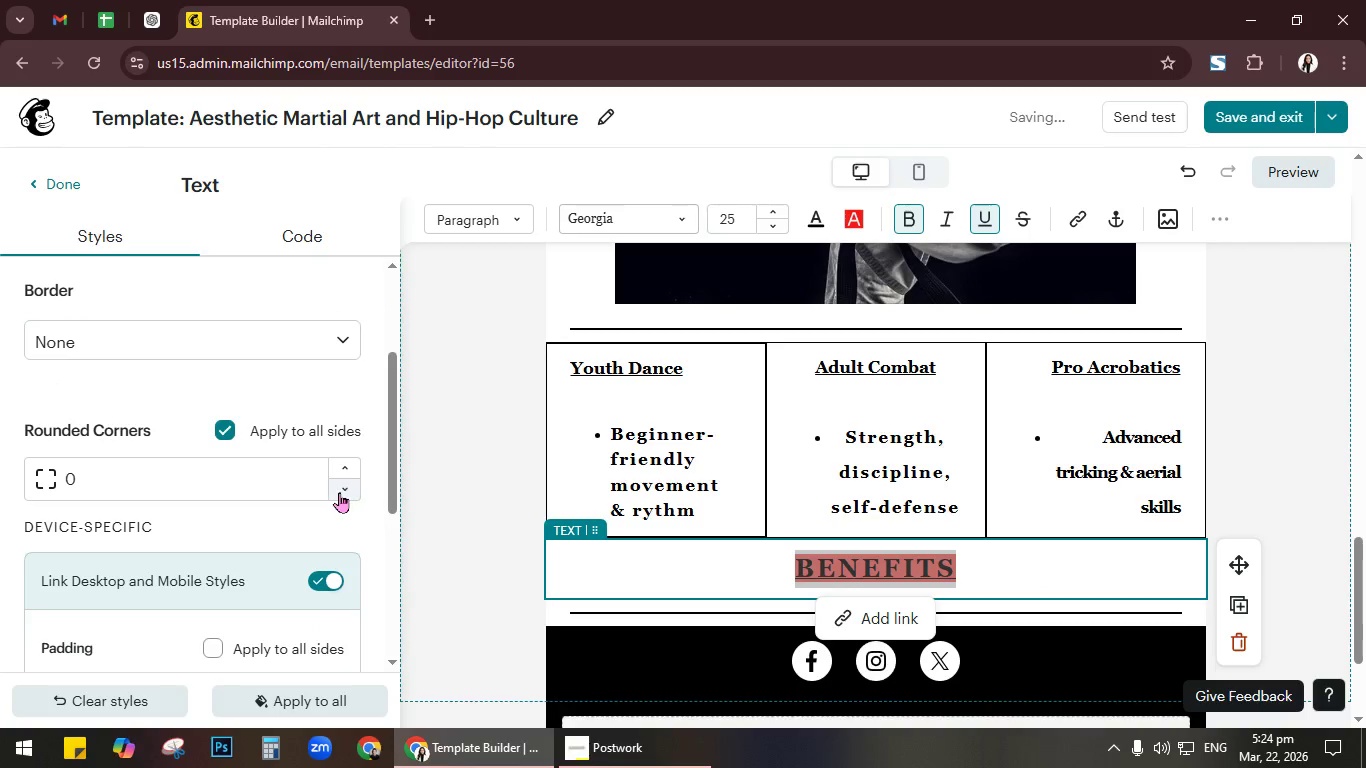 
scroll: coordinate [284, 493], scroll_direction: down, amount: 2.0
 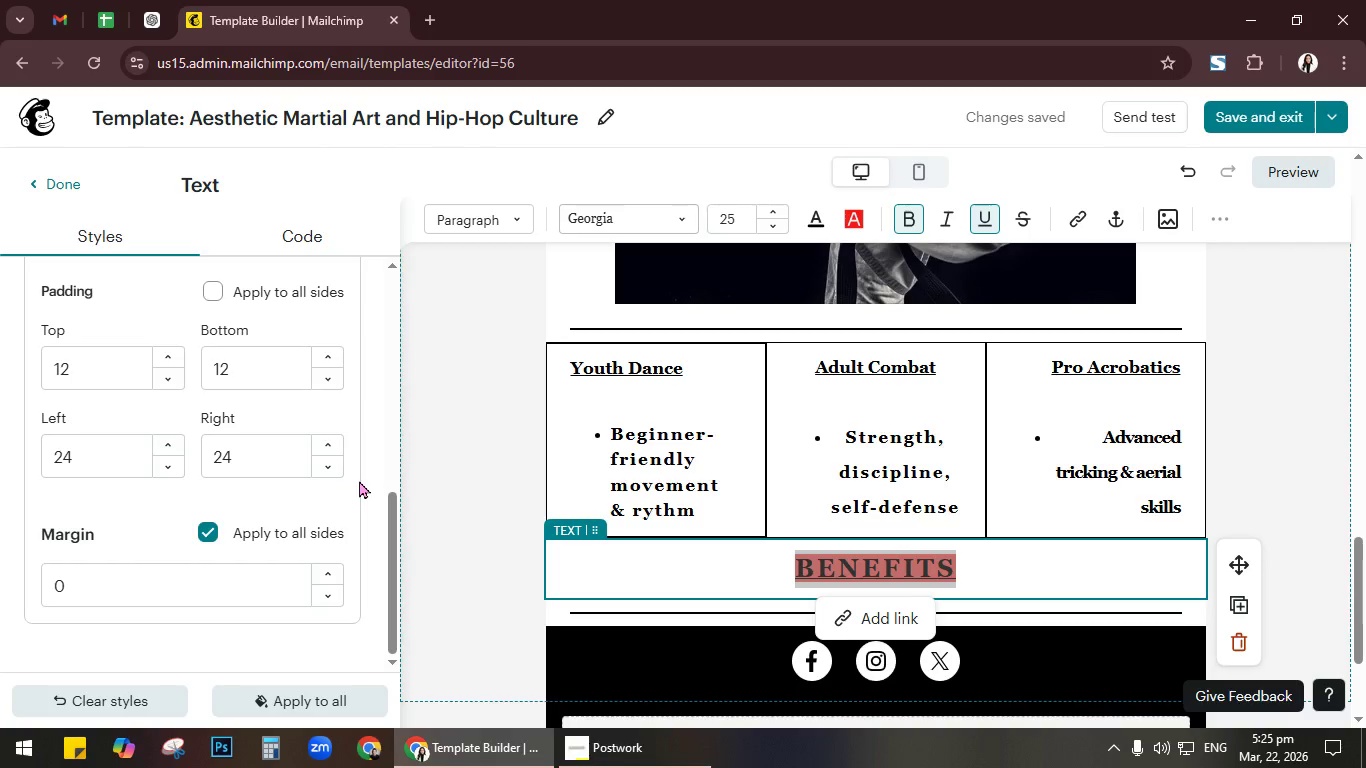 
wait(24.92)
 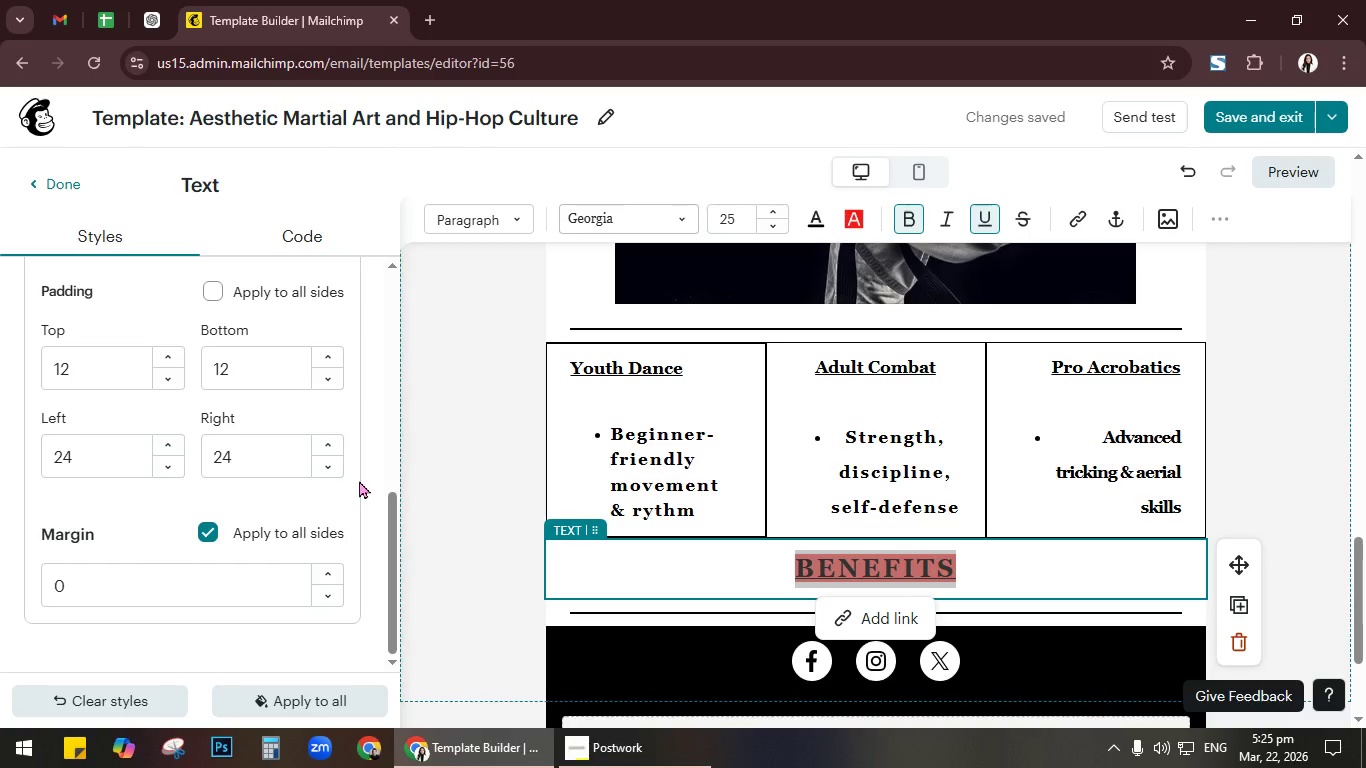 
left_click([856, 213])
 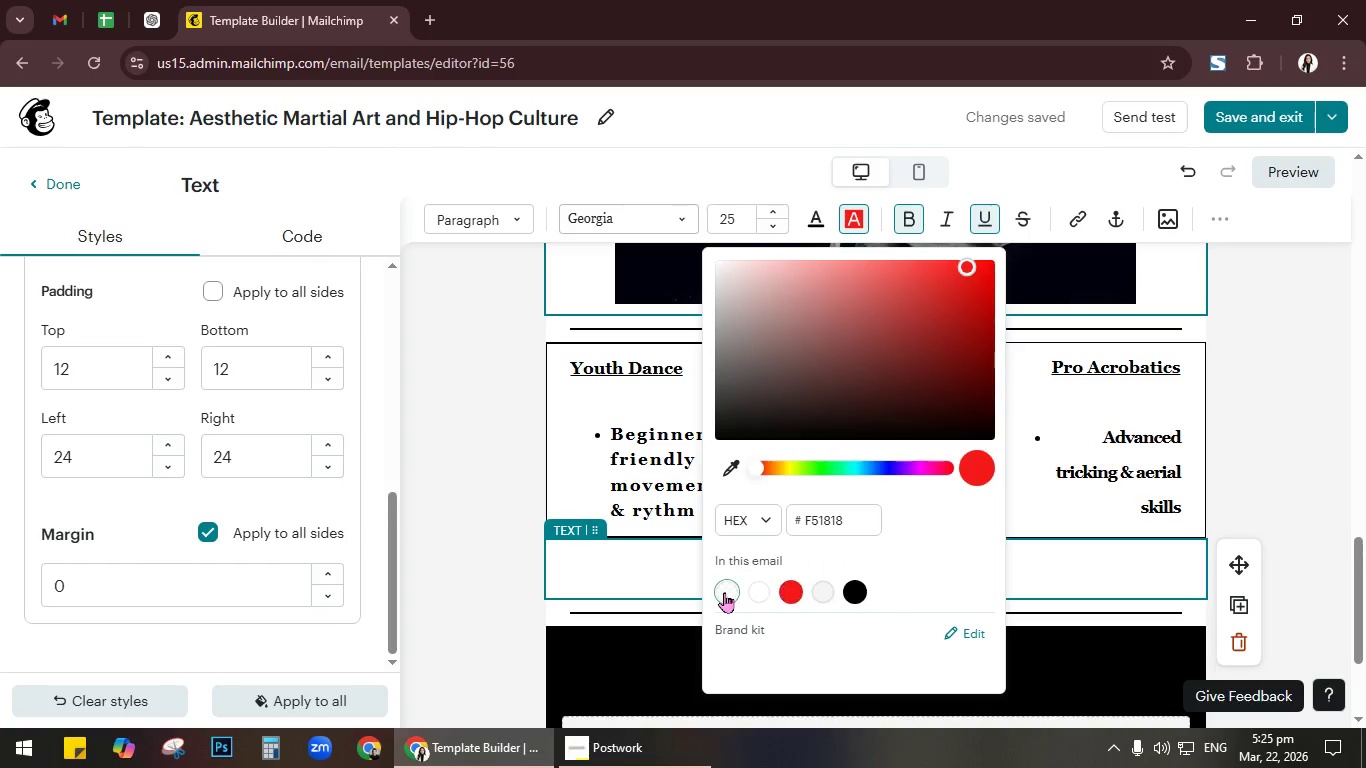 
left_click([1282, 402])
 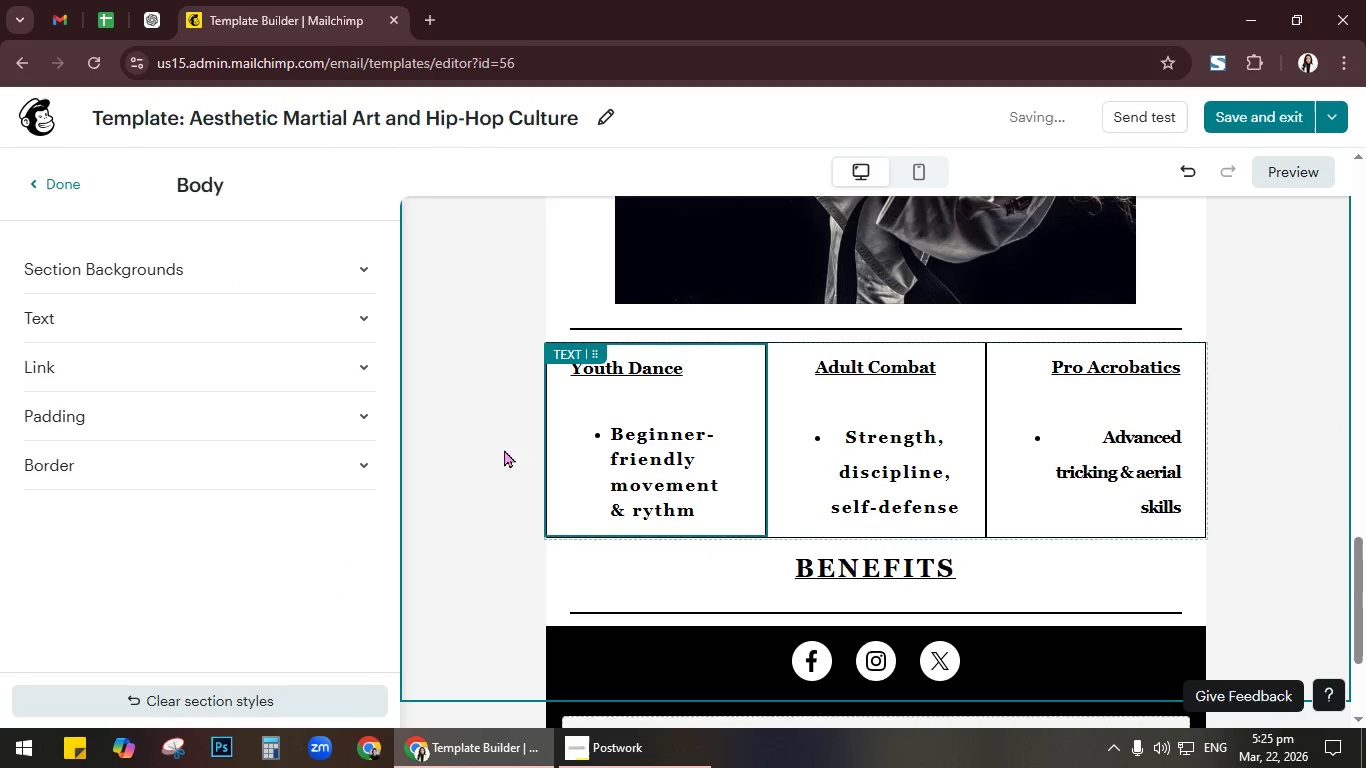 
left_click([68, 177])
 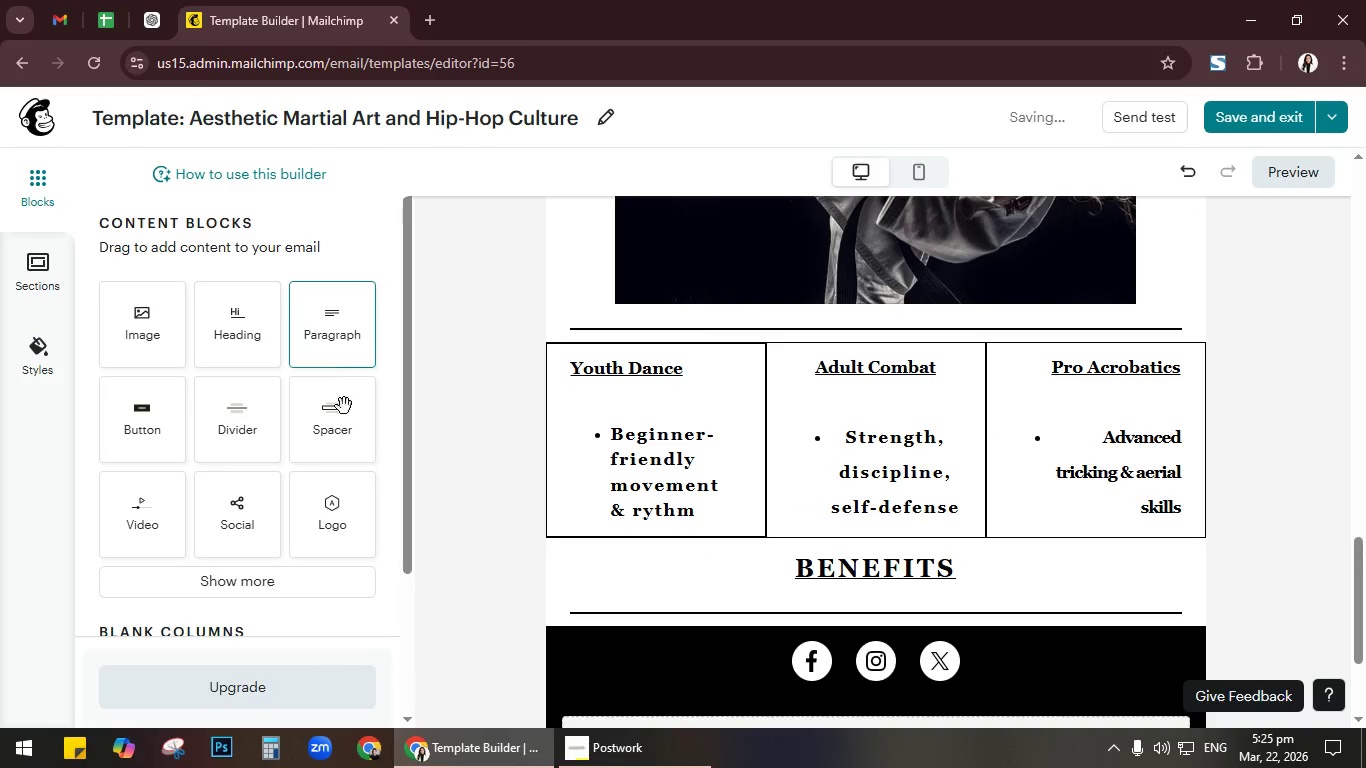 
left_click_drag(start_coordinate=[344, 422], to_coordinate=[847, 552])
 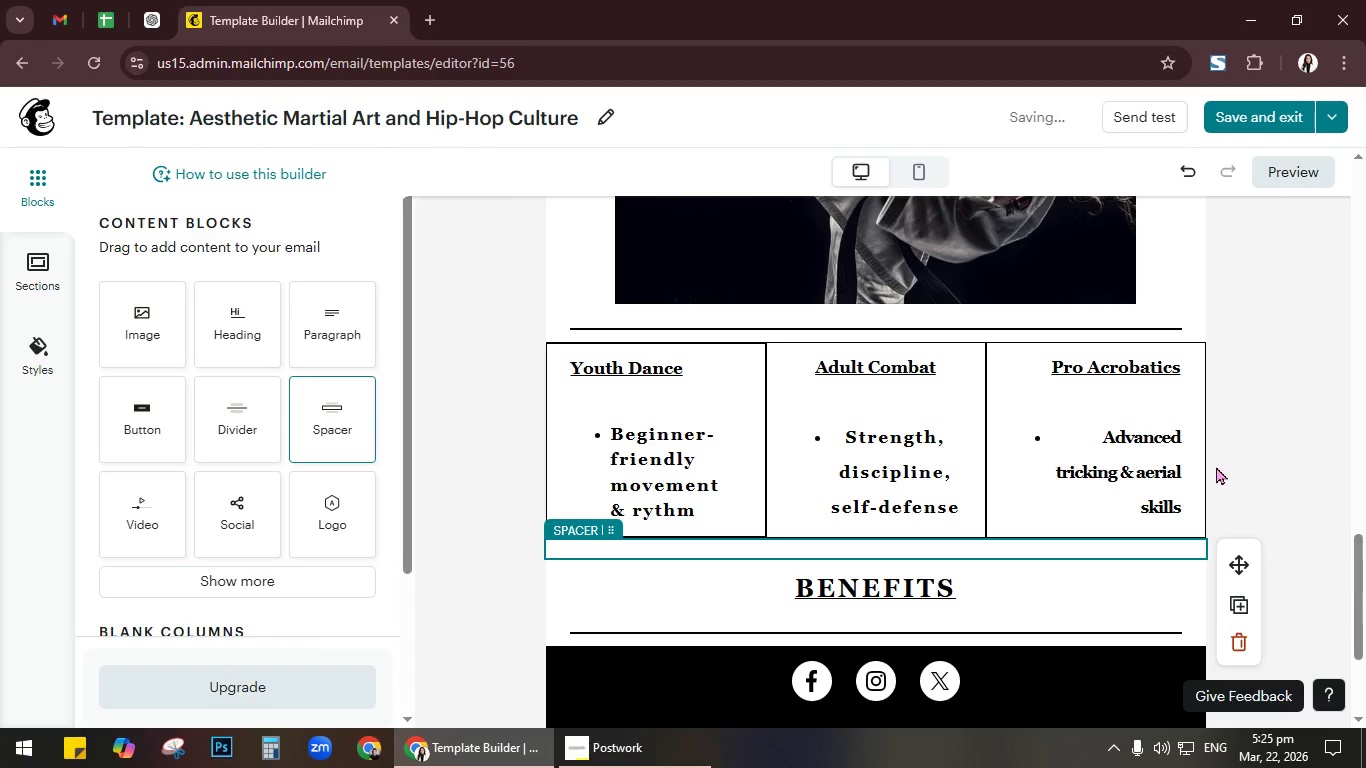 
left_click([1262, 421])
 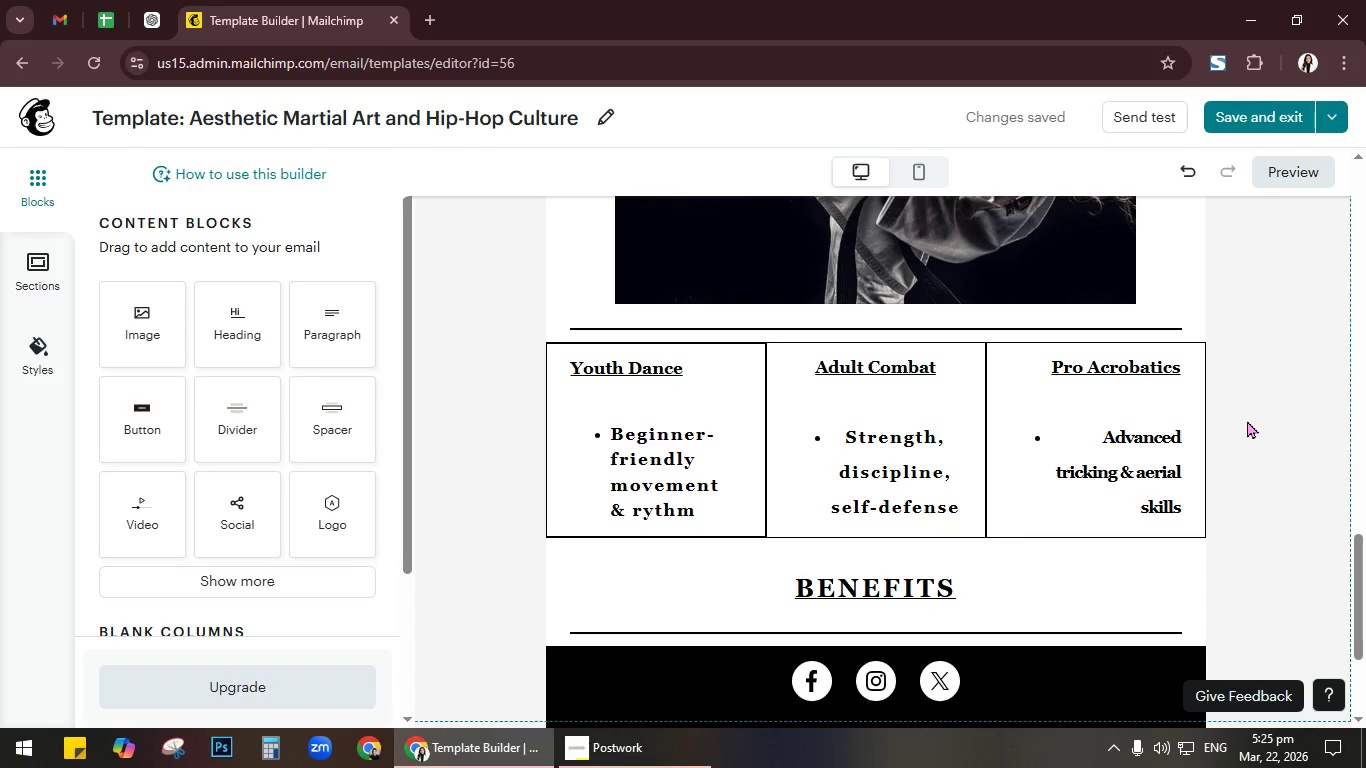 
wait(26.75)
 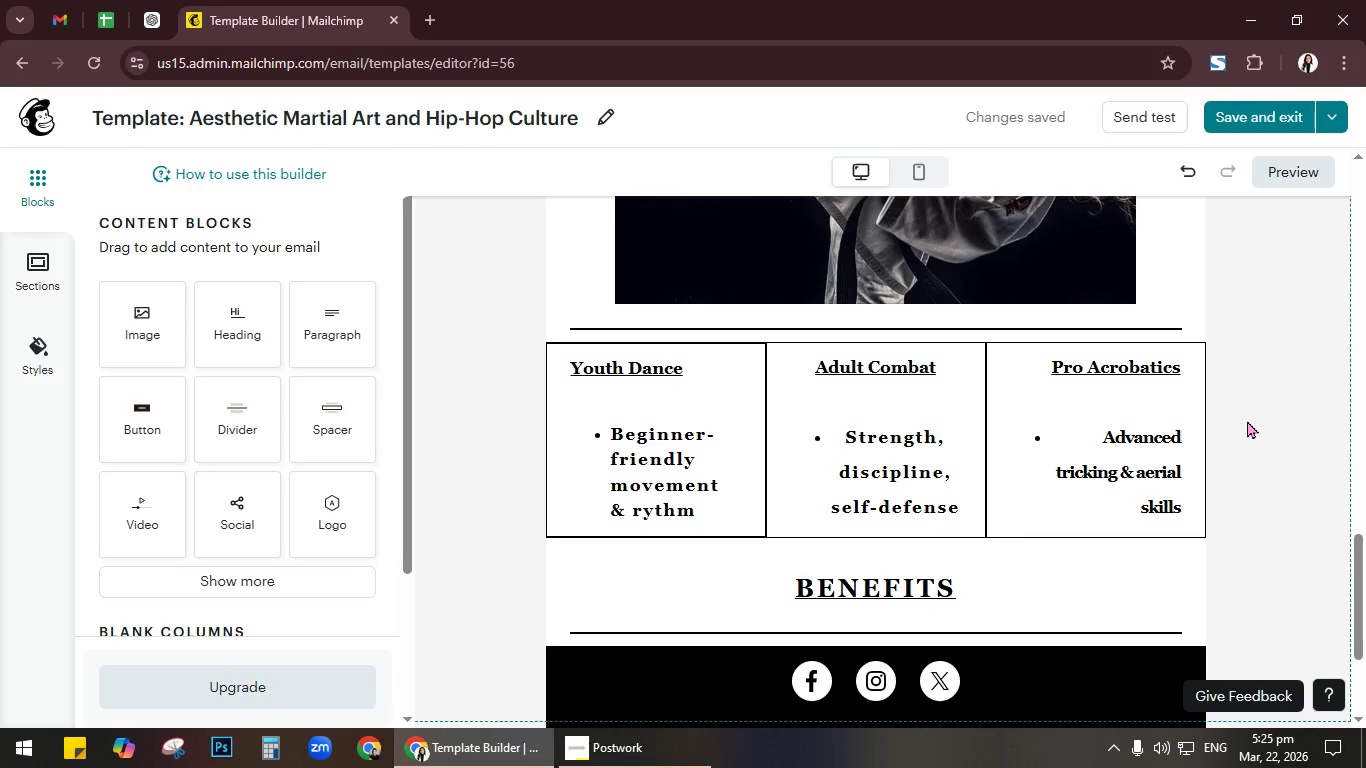 
scroll: coordinate [1135, 578], scroll_direction: down, amount: 1.0
 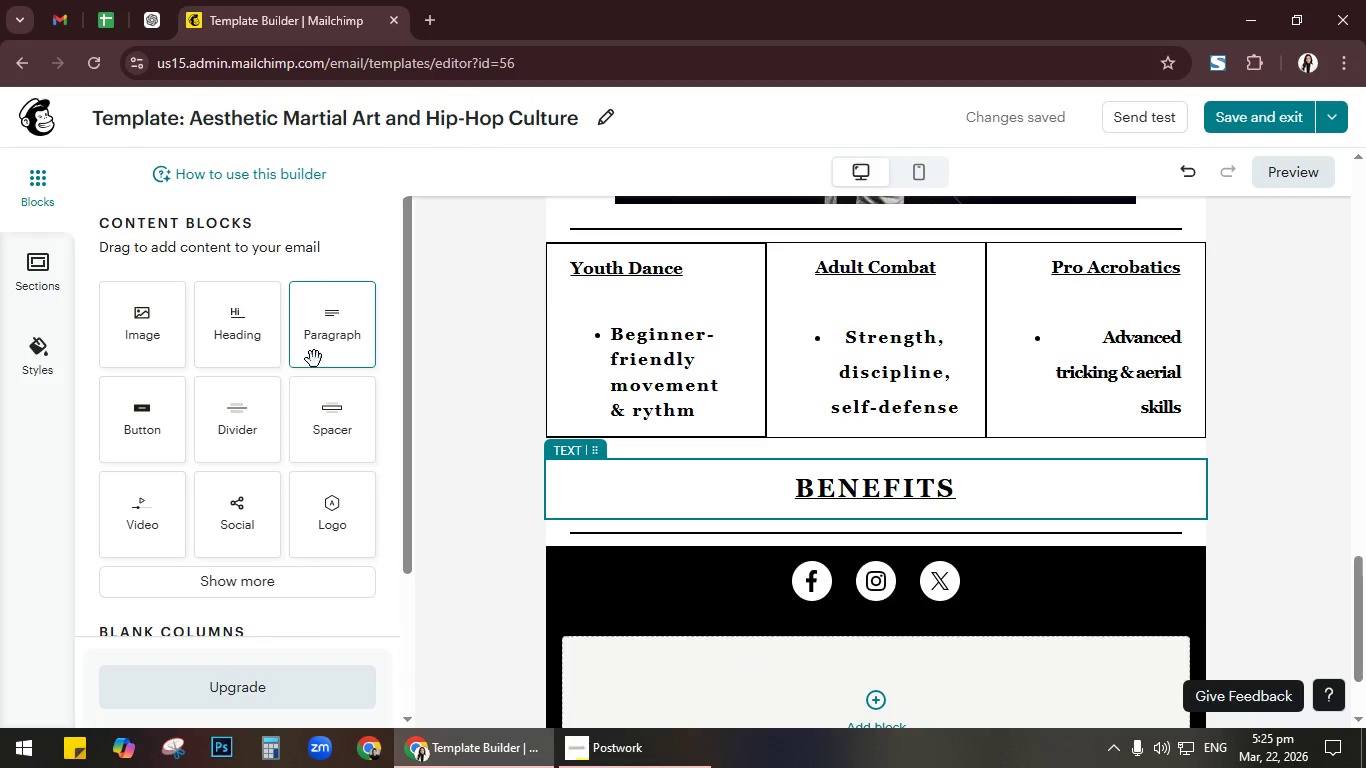 
left_click_drag(start_coordinate=[324, 332], to_coordinate=[894, 504])
 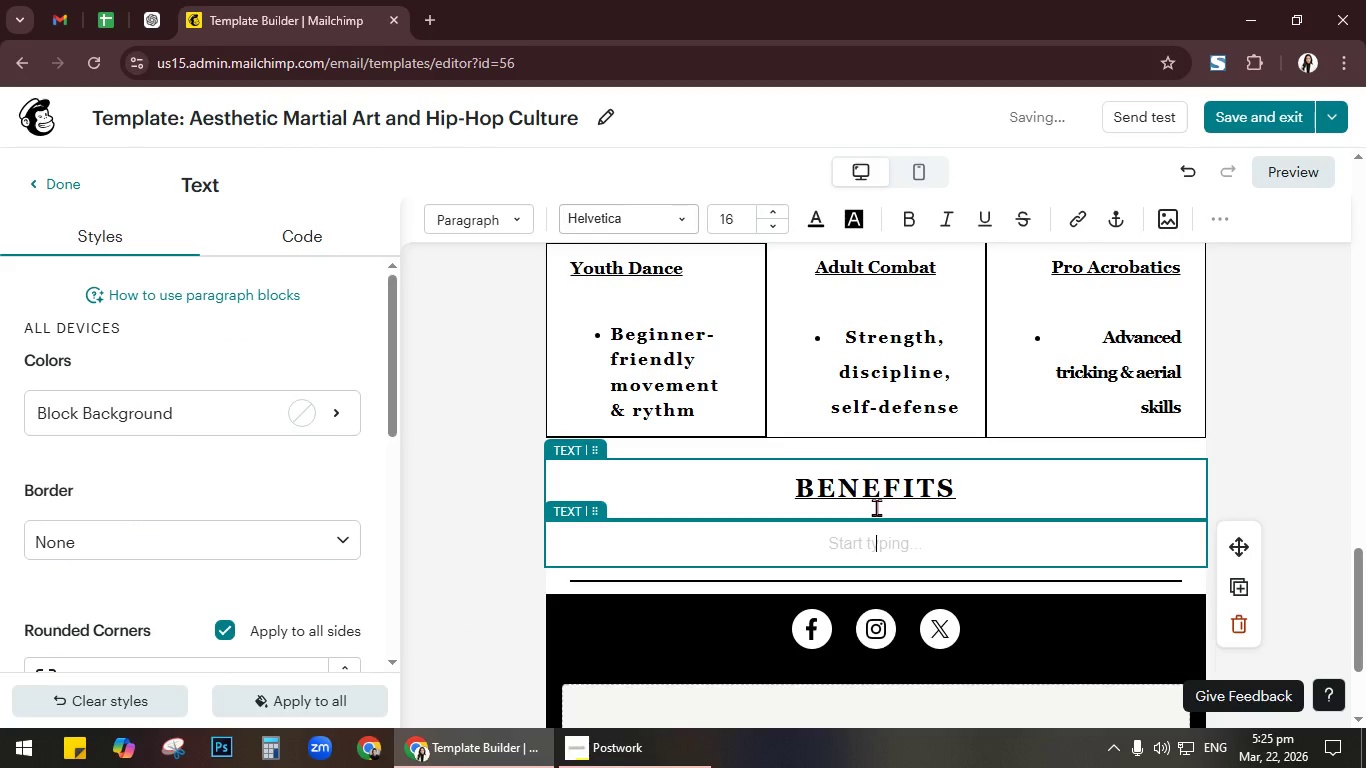 
type(Impo)
key(Backspace)
type(rove )
 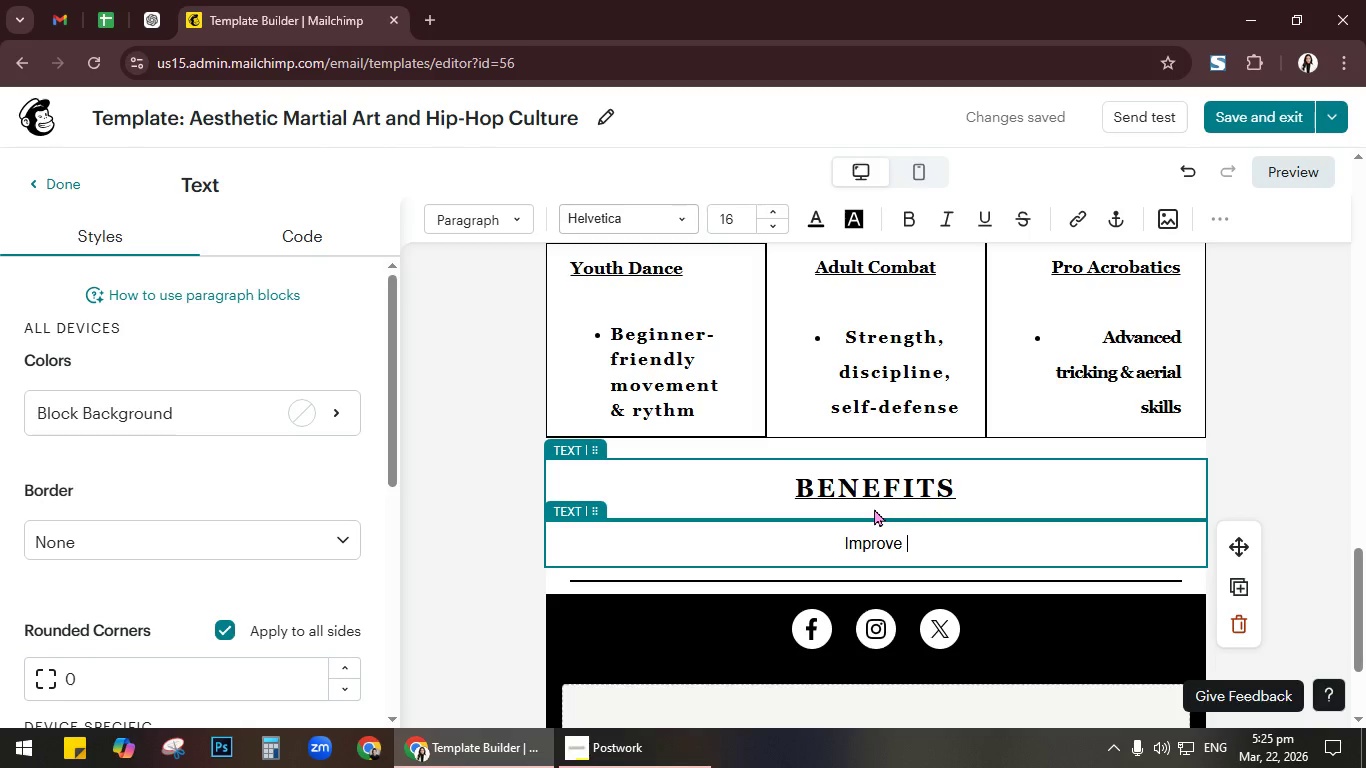 
wait(10.62)
 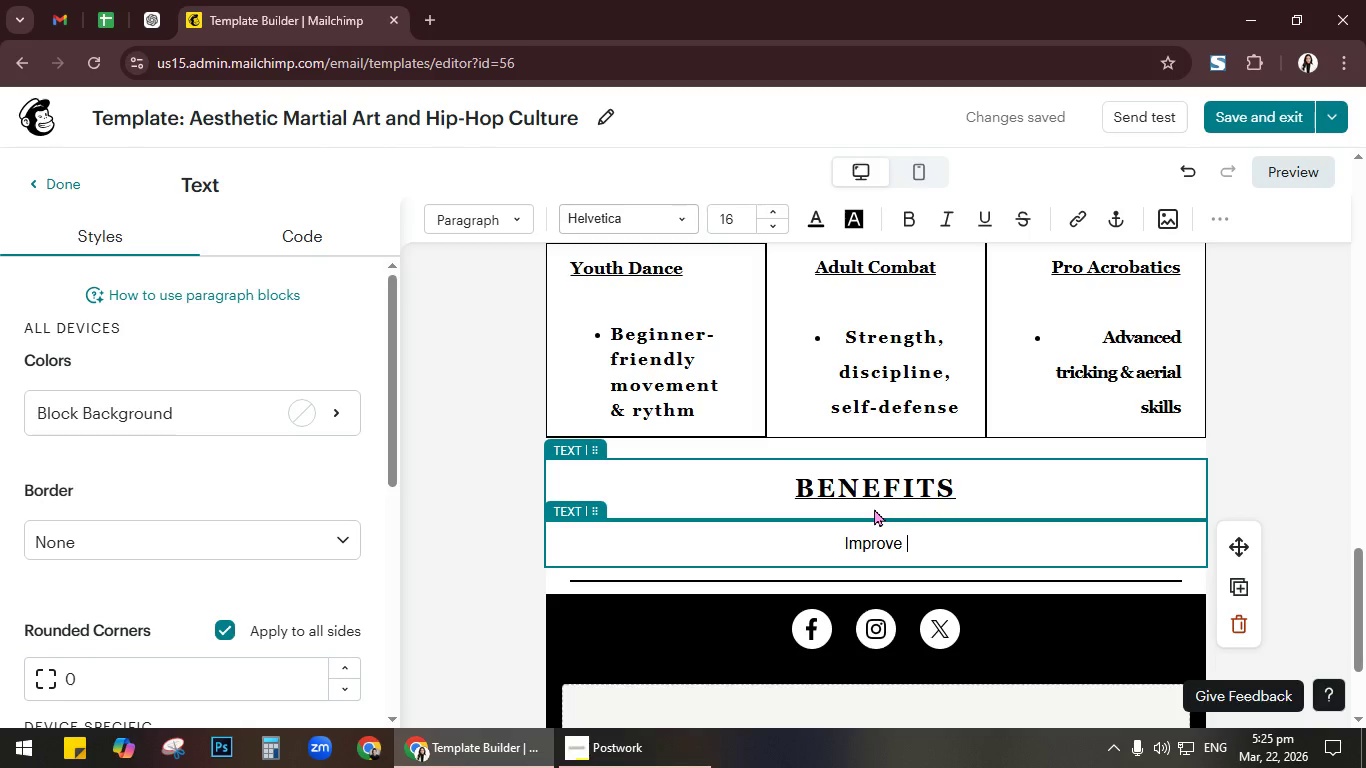 
scroll: coordinate [939, 573], scroll_direction: up, amount: 2.0
 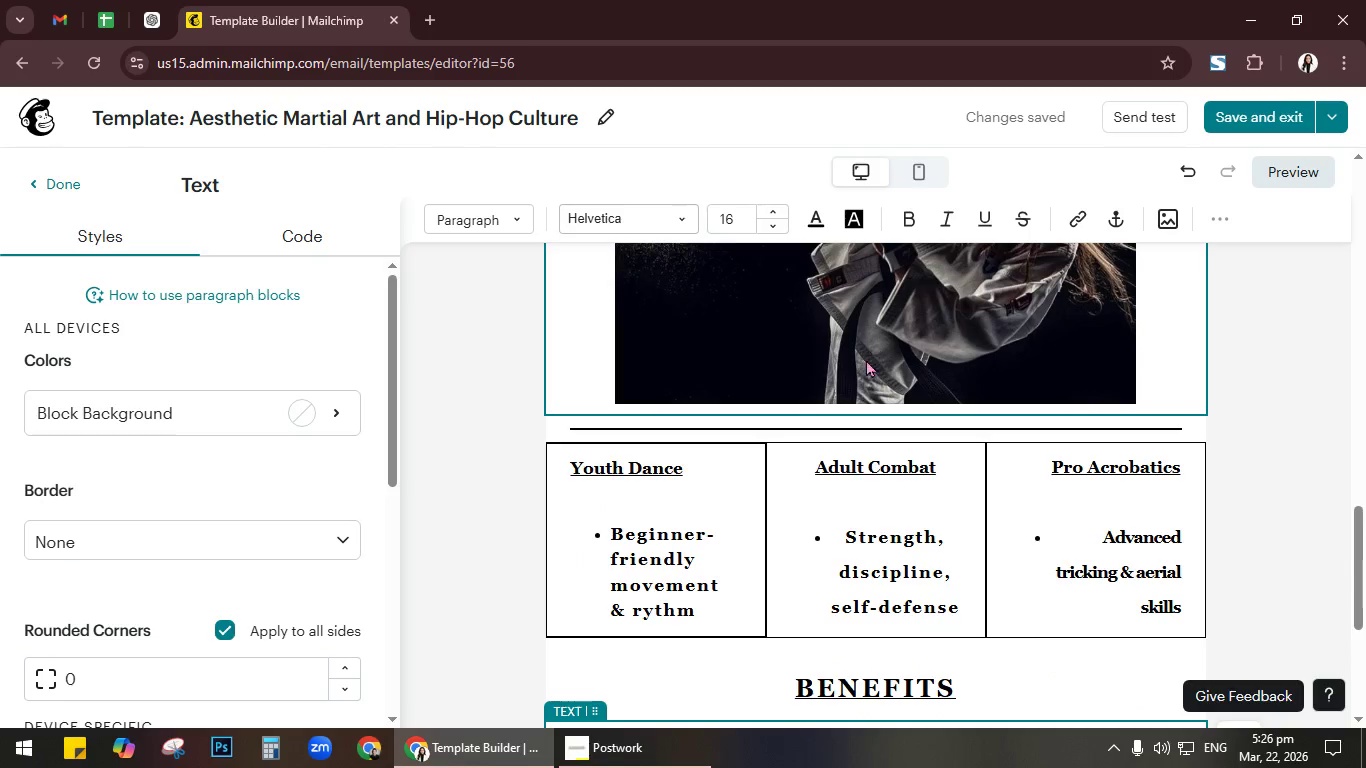 
mouse_move([879, 473])
 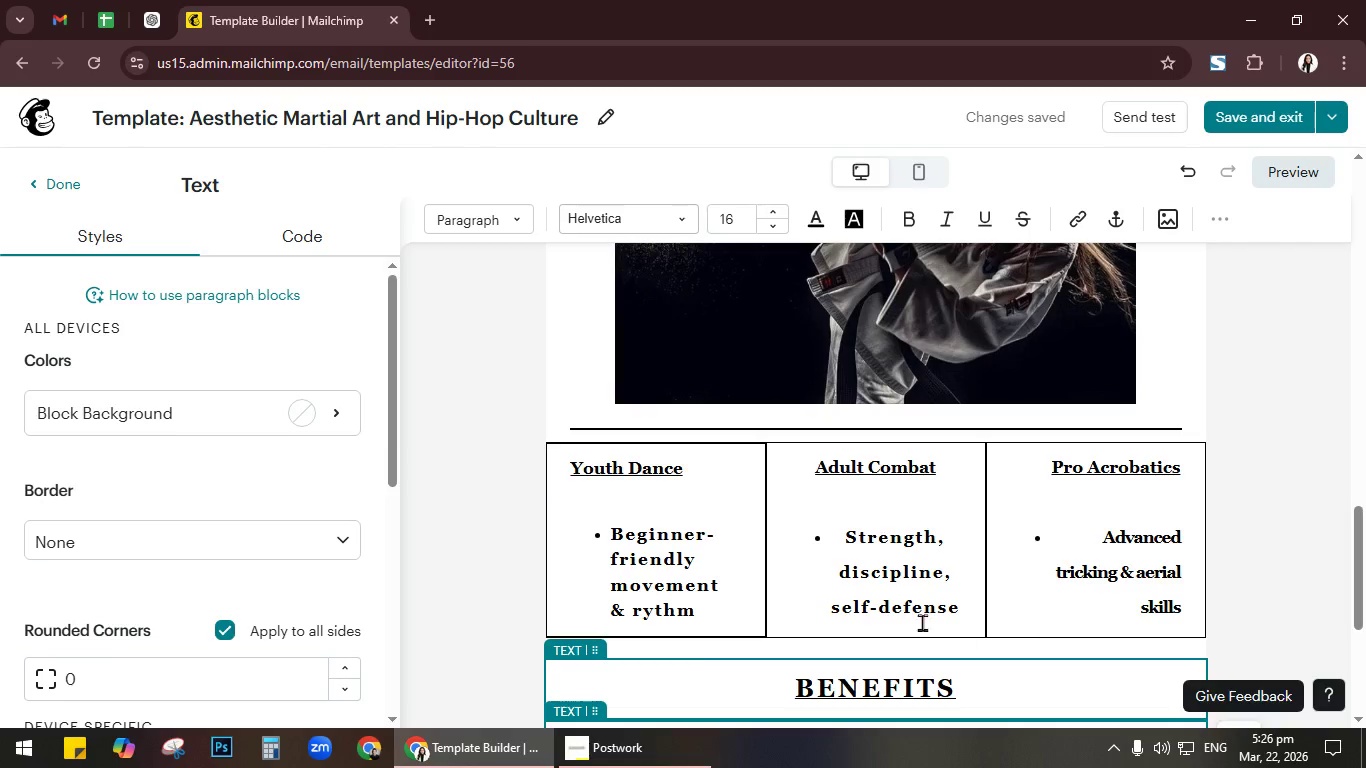 
scroll: coordinate [922, 622], scroll_direction: down, amount: 1.0
 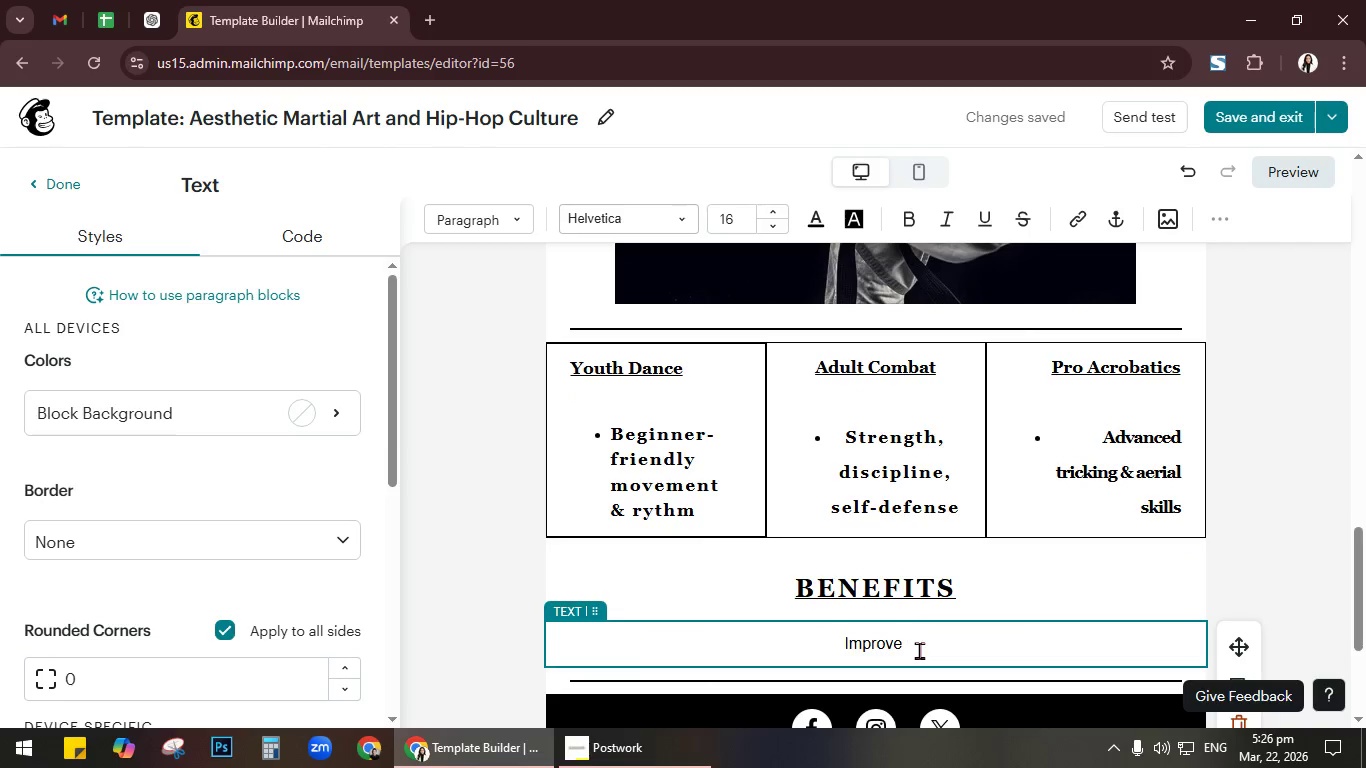 
key(Backspace)
 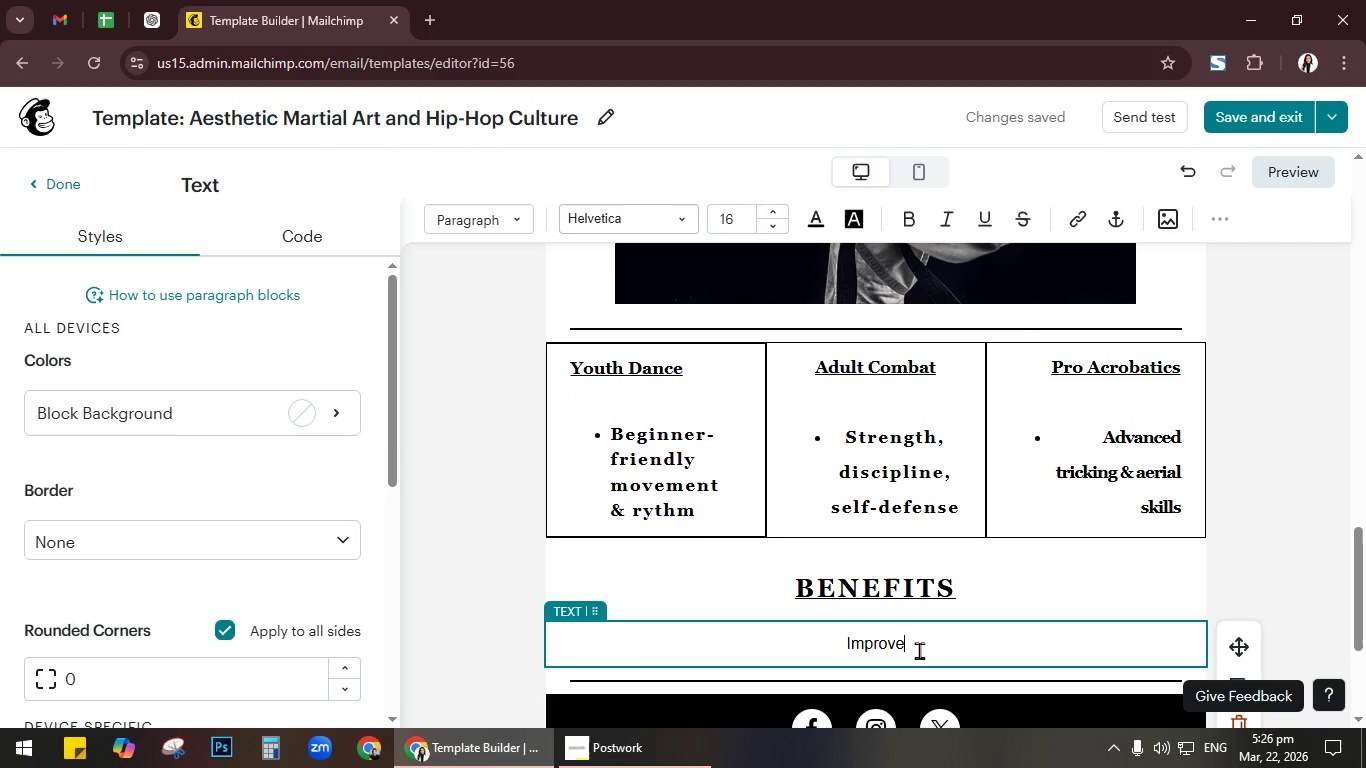 
key(Backspace)
 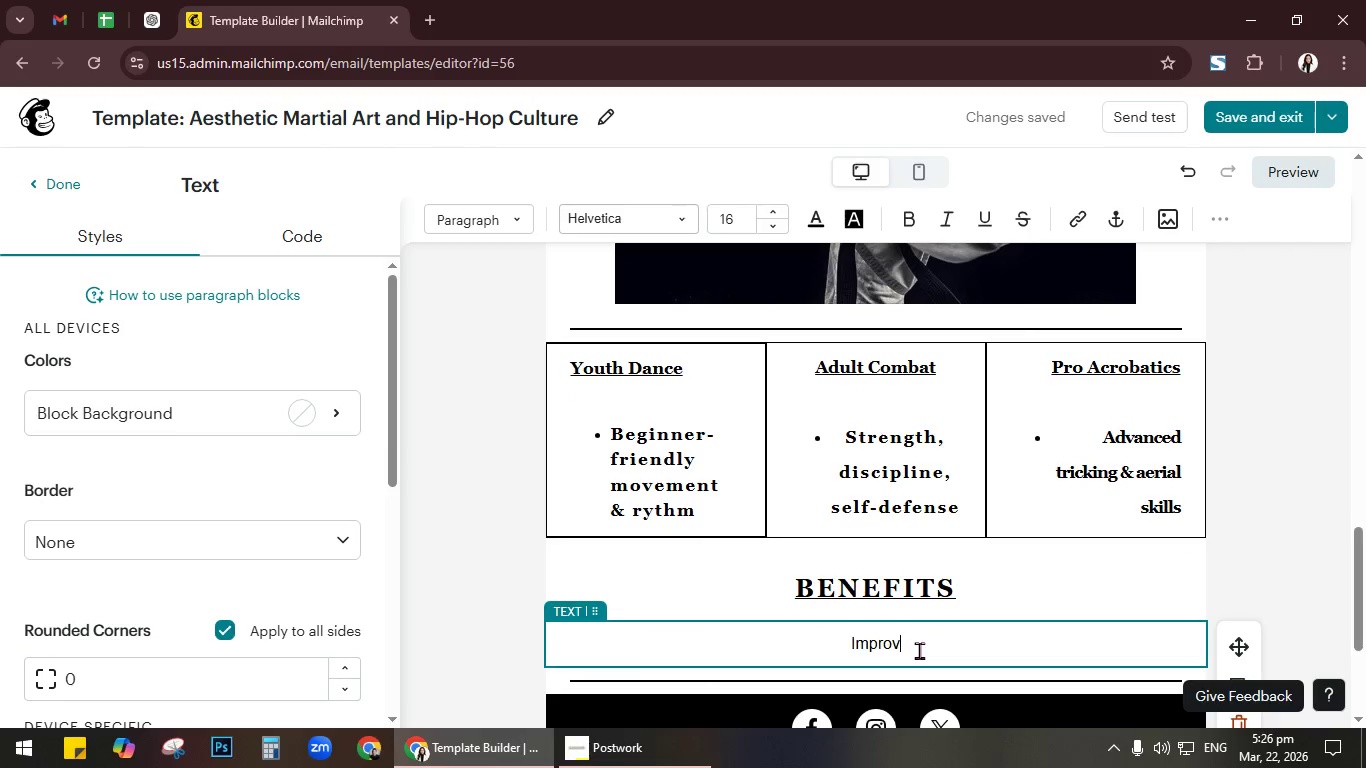 
key(Backspace)
 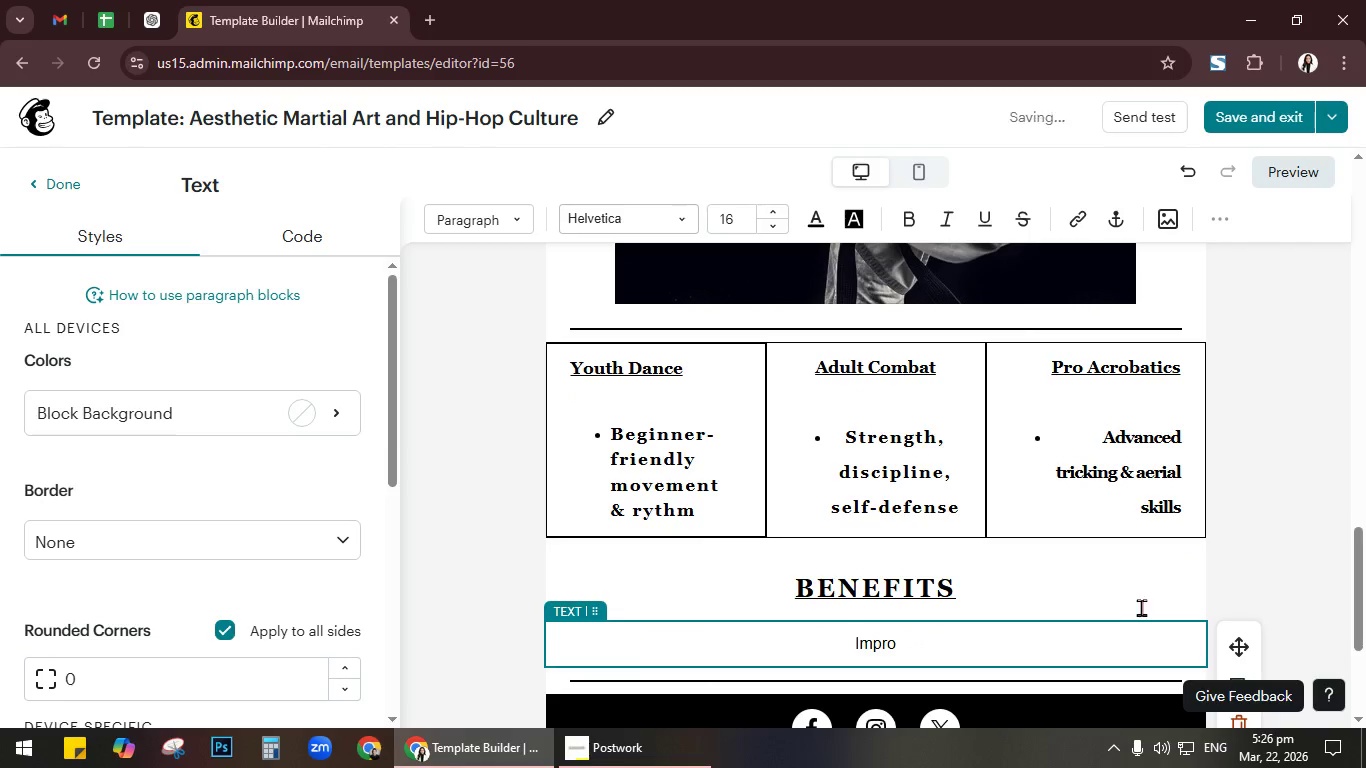 
scroll: coordinate [1220, 608], scroll_direction: down, amount: 2.0
 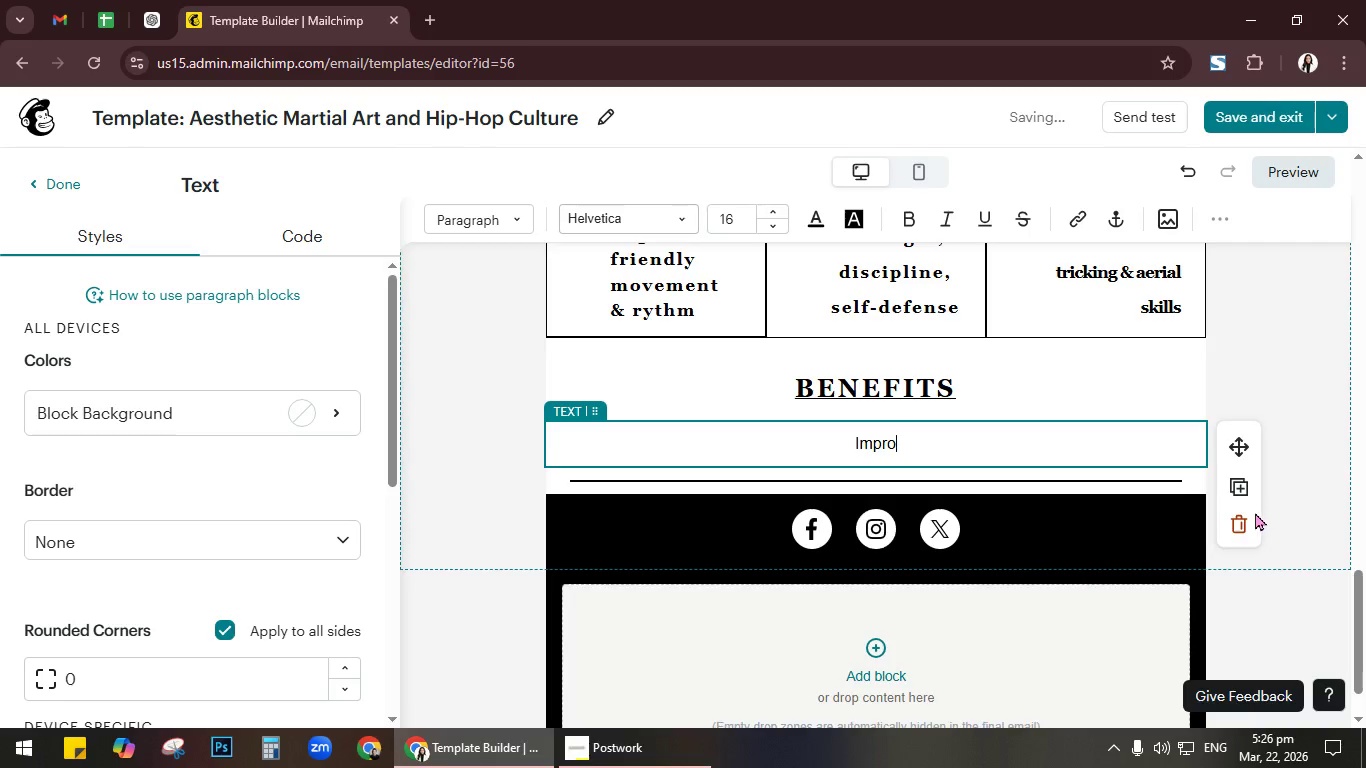 
left_click([1247, 514])
 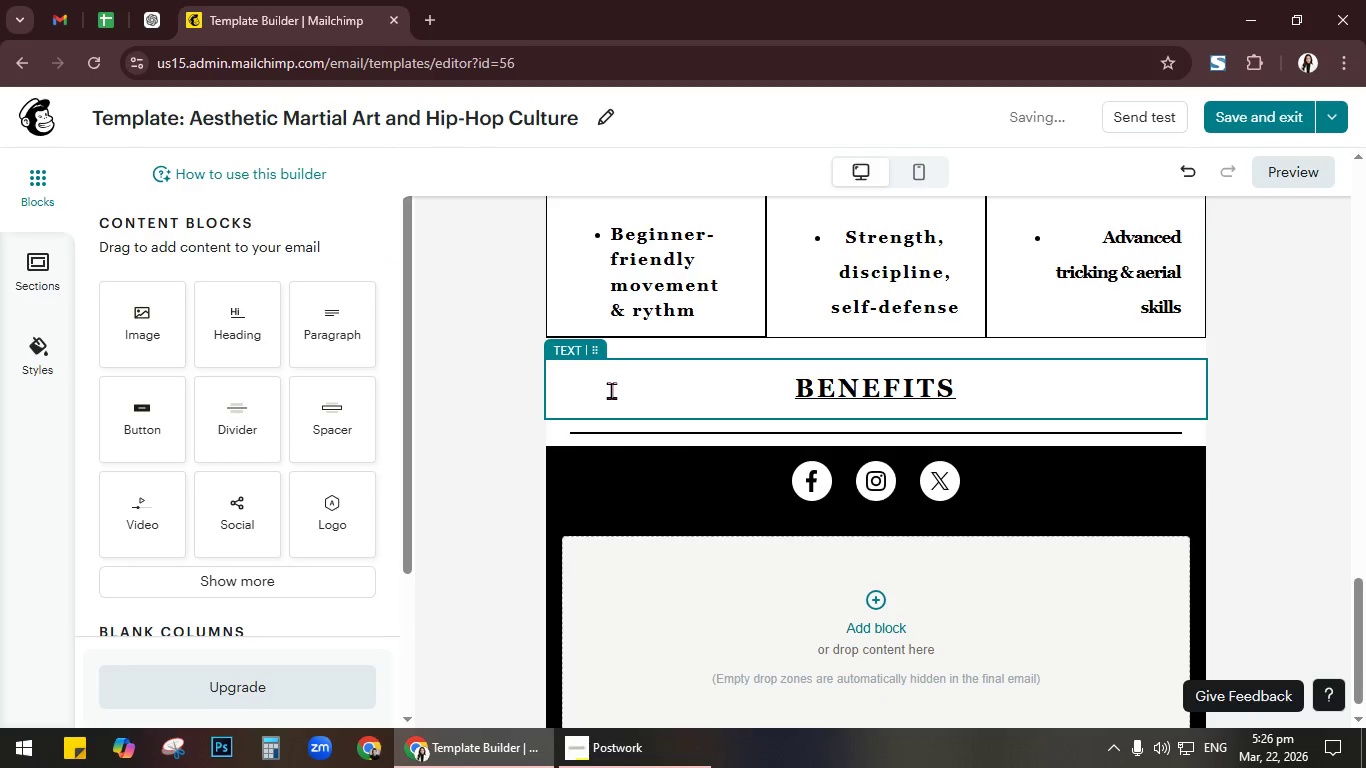 
scroll: coordinate [637, 497], scroll_direction: up, amount: 2.0
 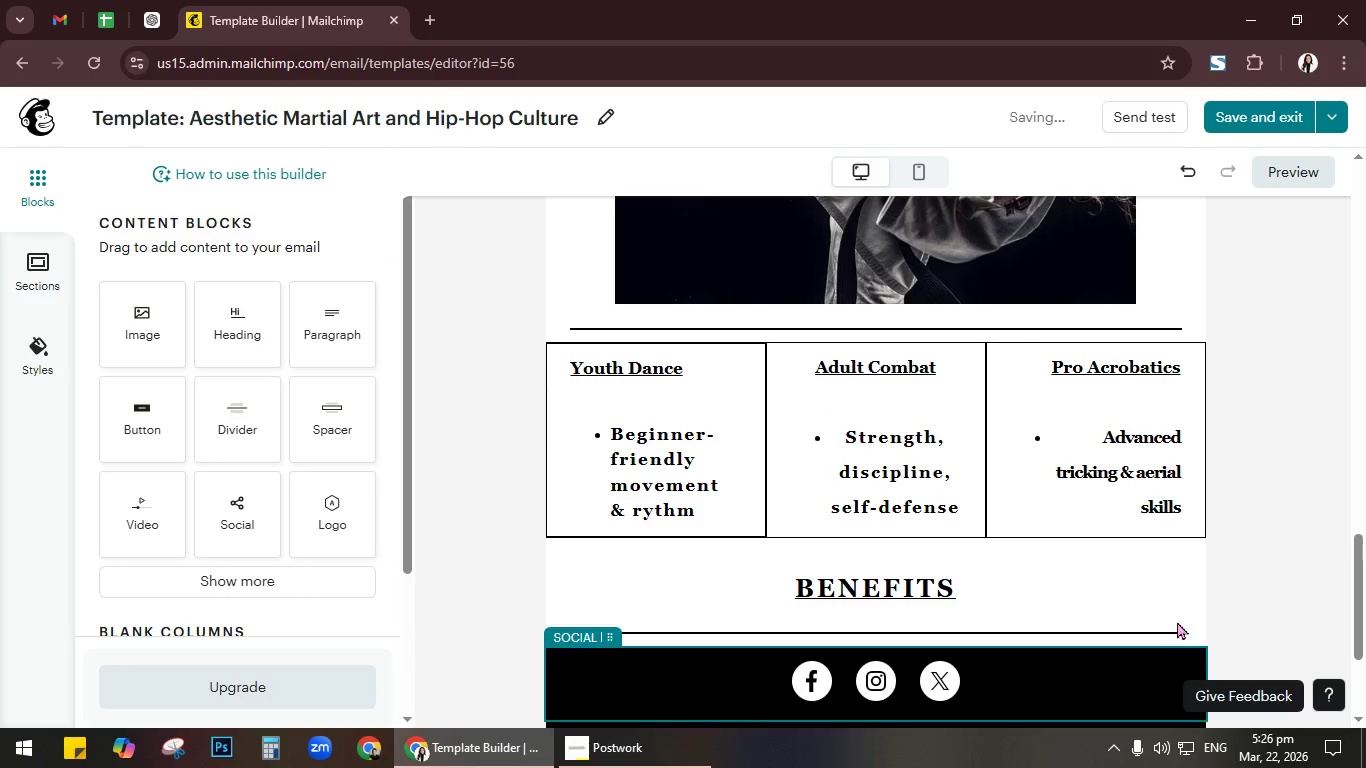 
left_click([1149, 569])
 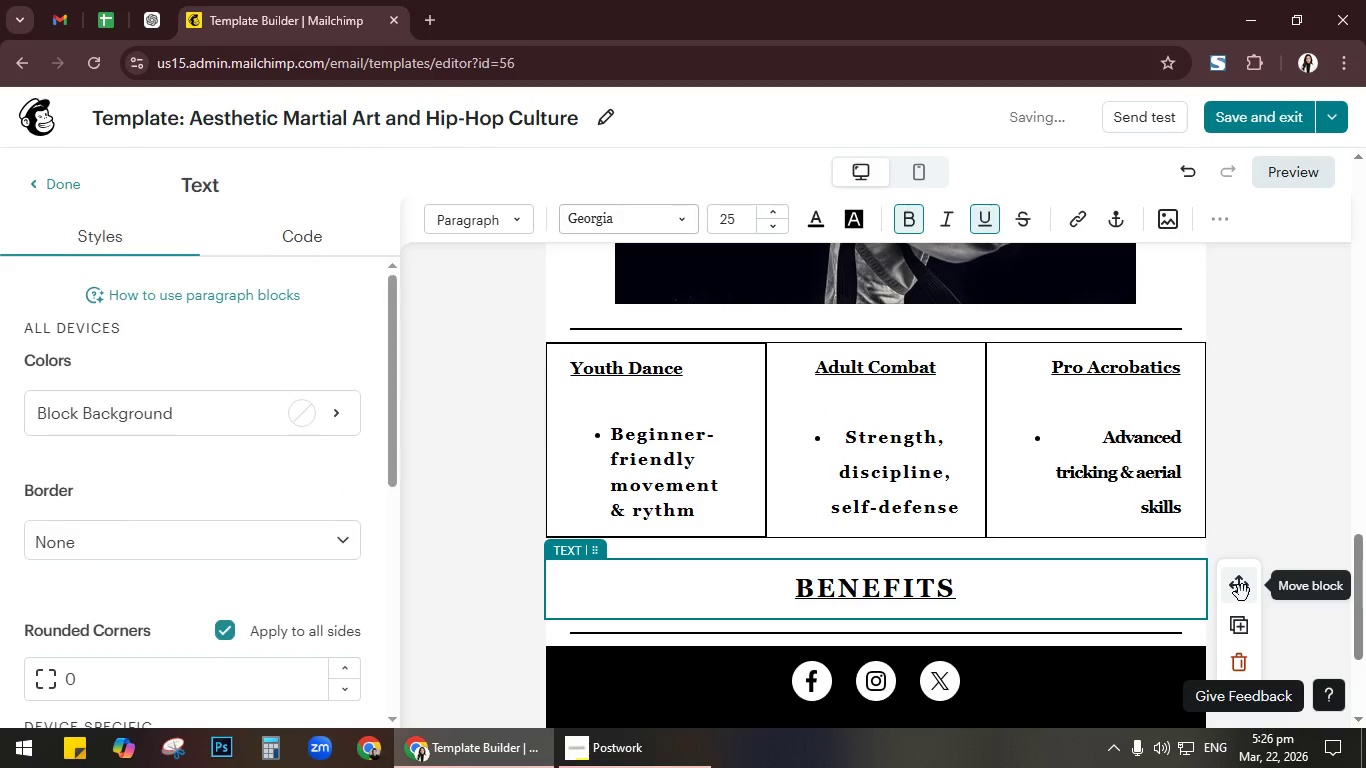 
left_click_drag(start_coordinate=[1242, 591], to_coordinate=[995, 371])
 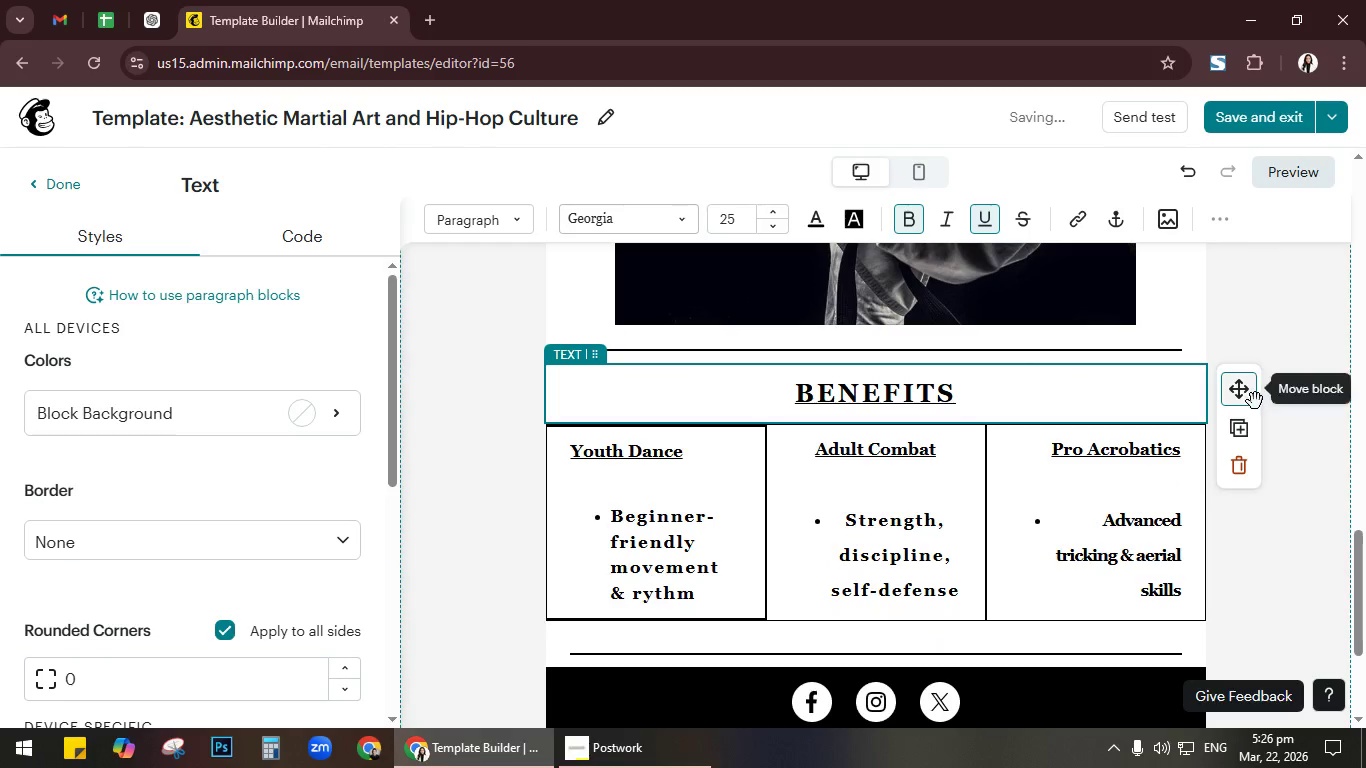 
scroll: coordinate [1260, 412], scroll_direction: none, amount: 0.0
 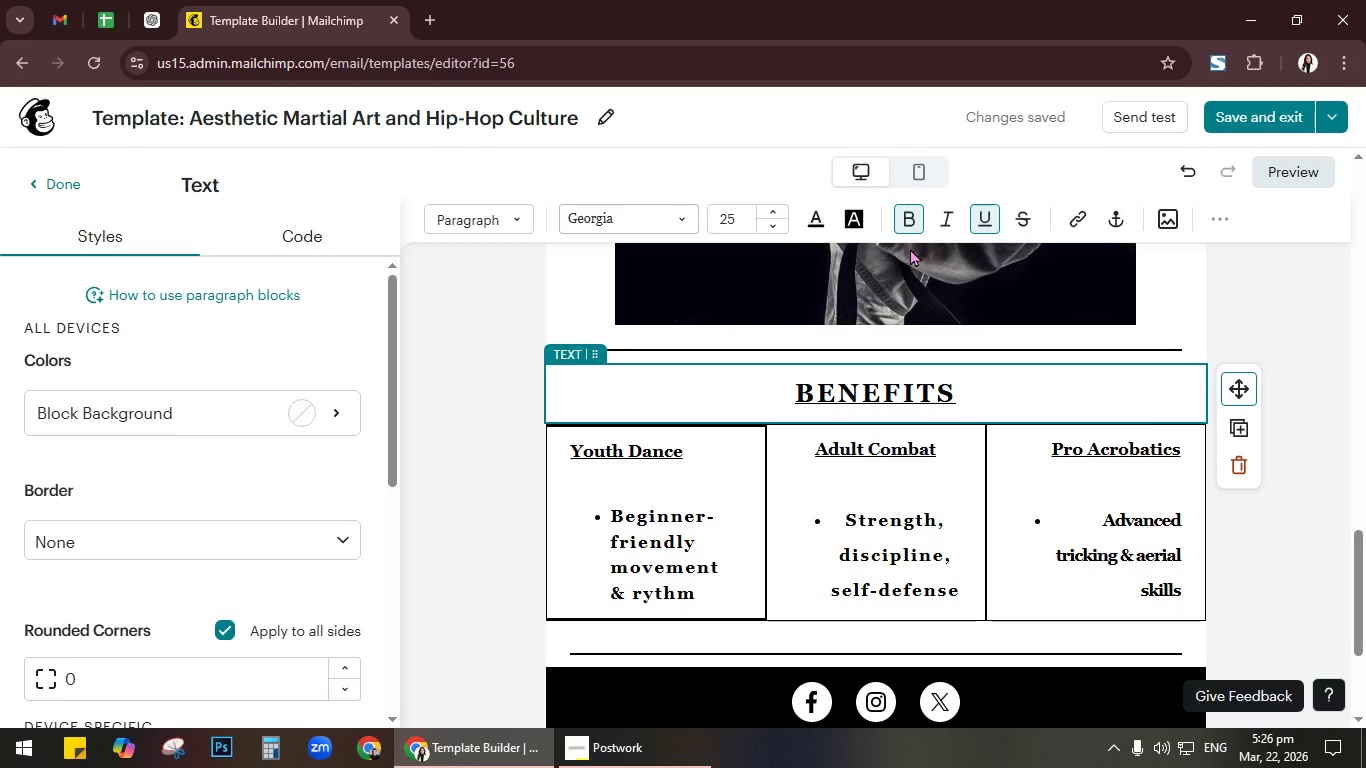 
wait(17.6)
 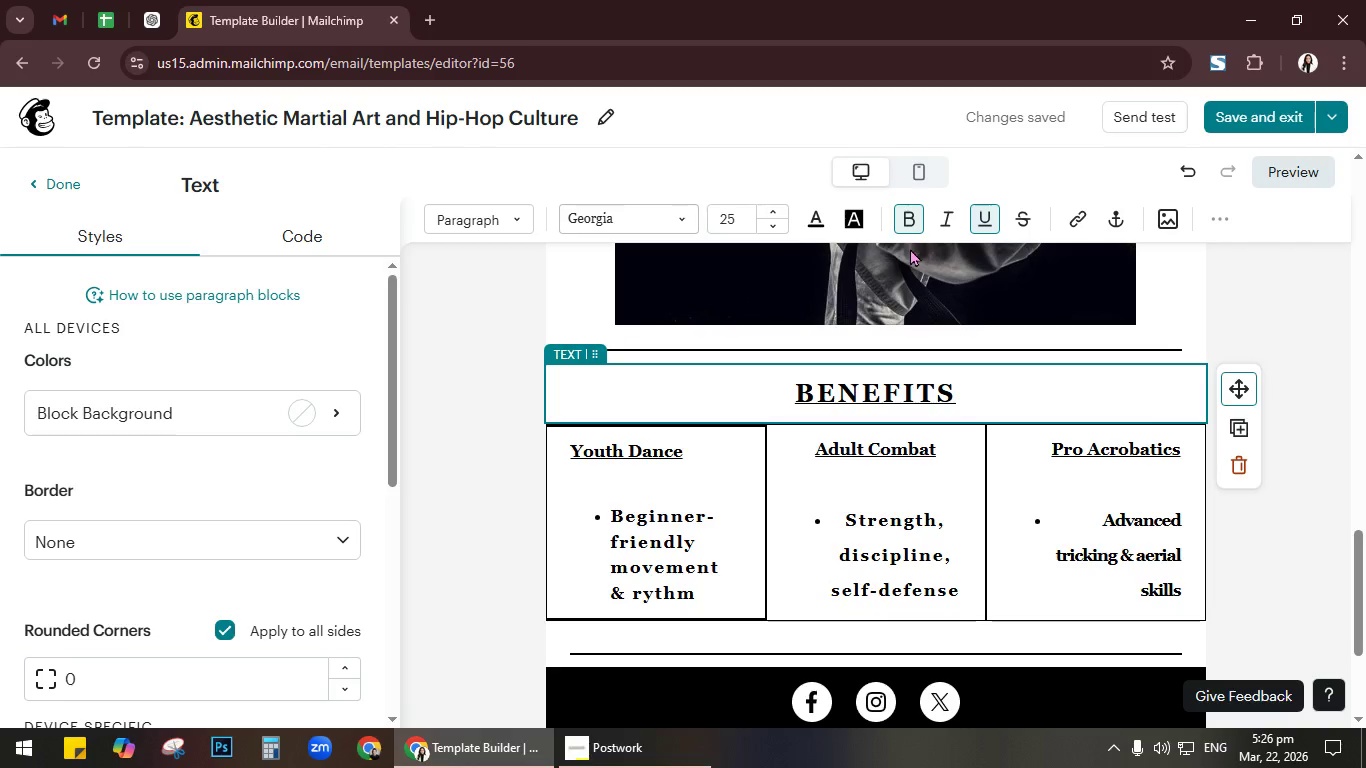 
key(Control+ControlLeft)
 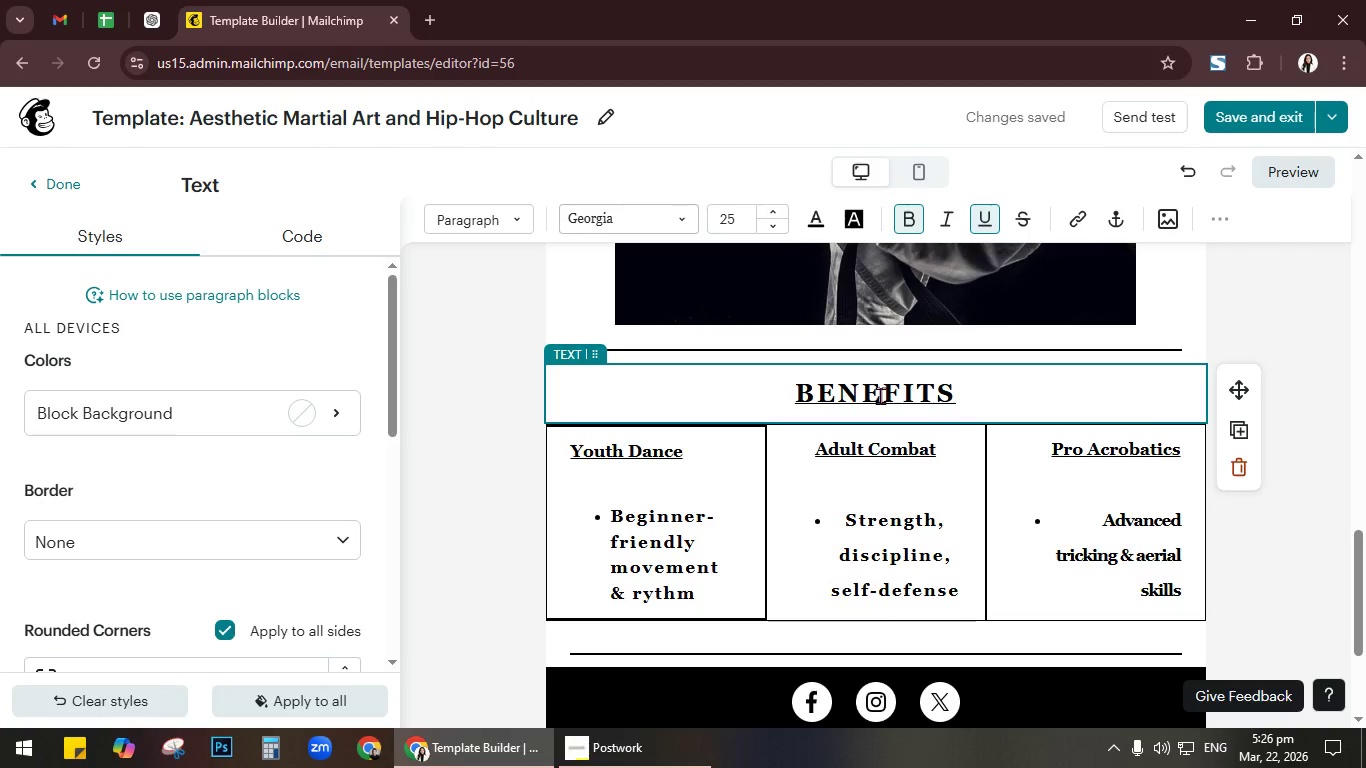 
key(Control+A)
 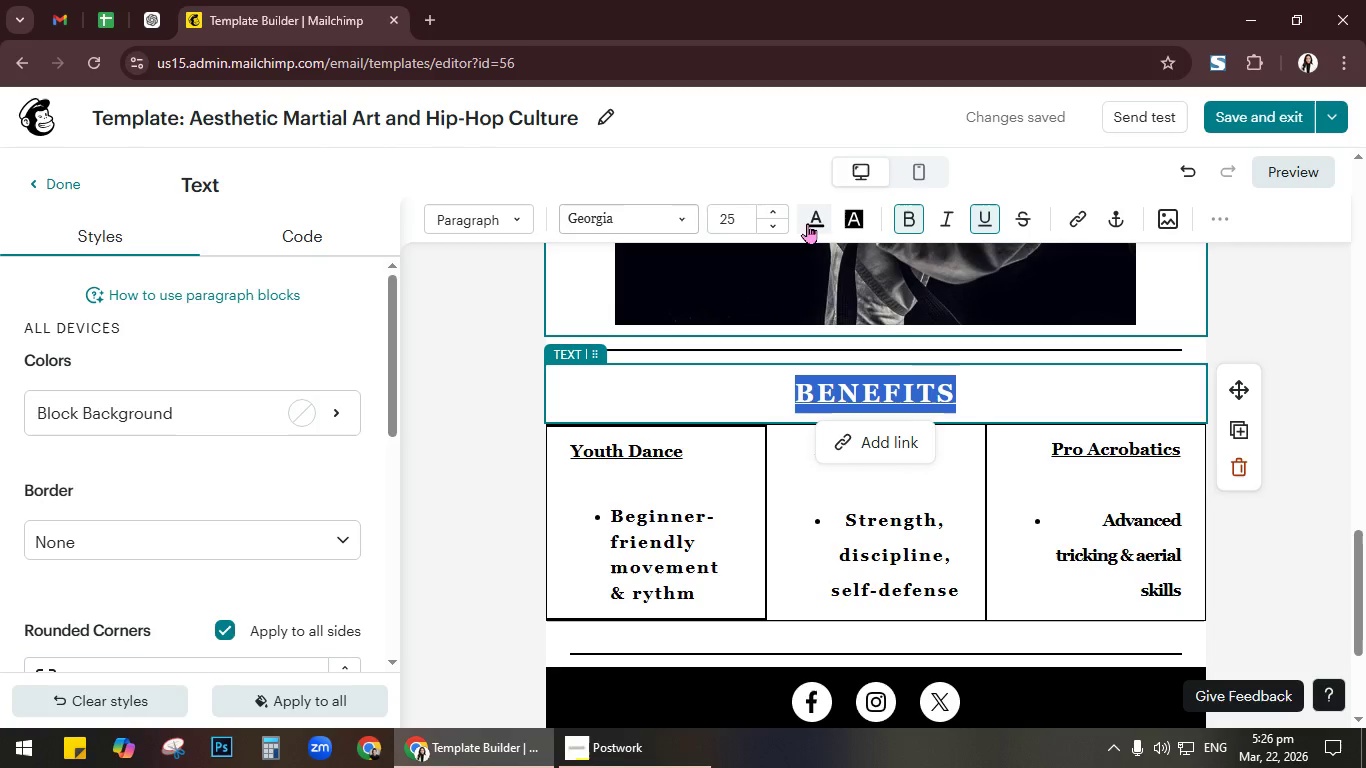 
left_click([807, 223])
 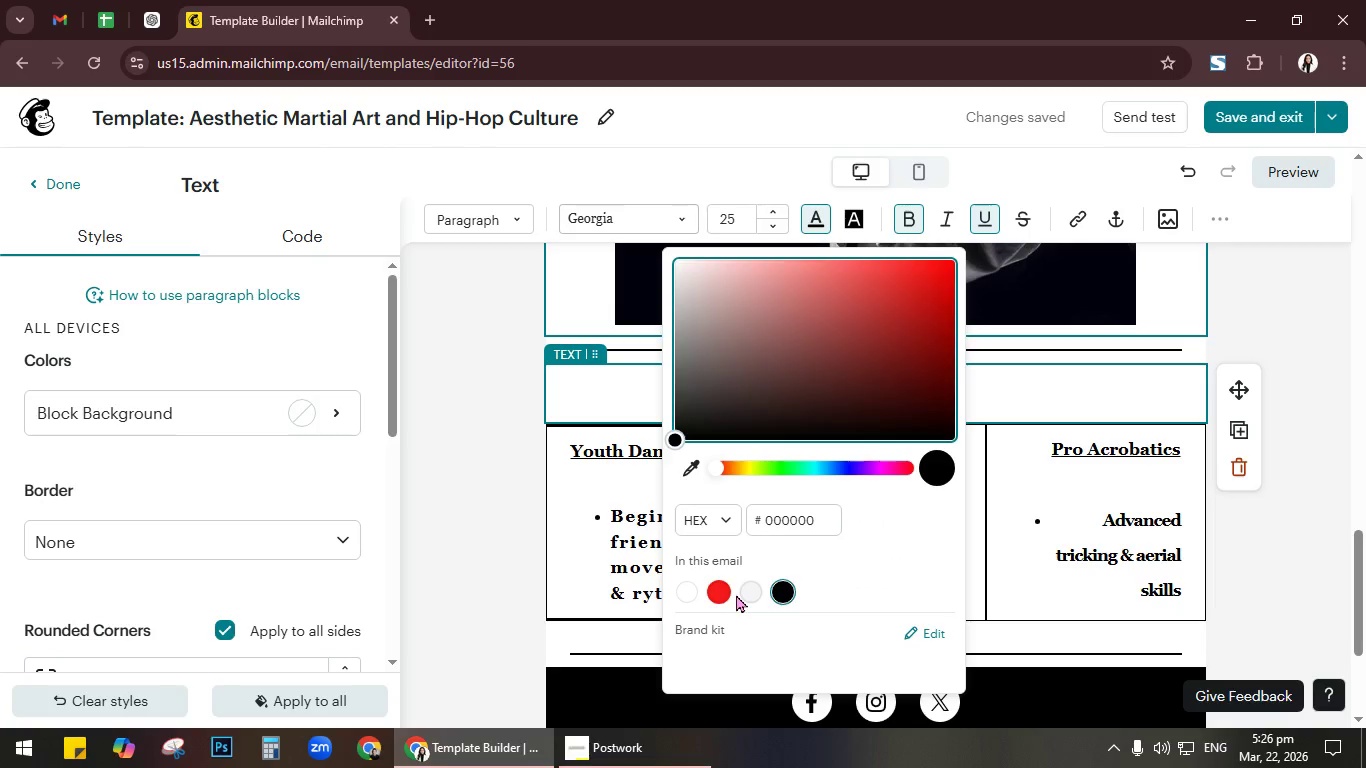 
double_click([745, 595])
 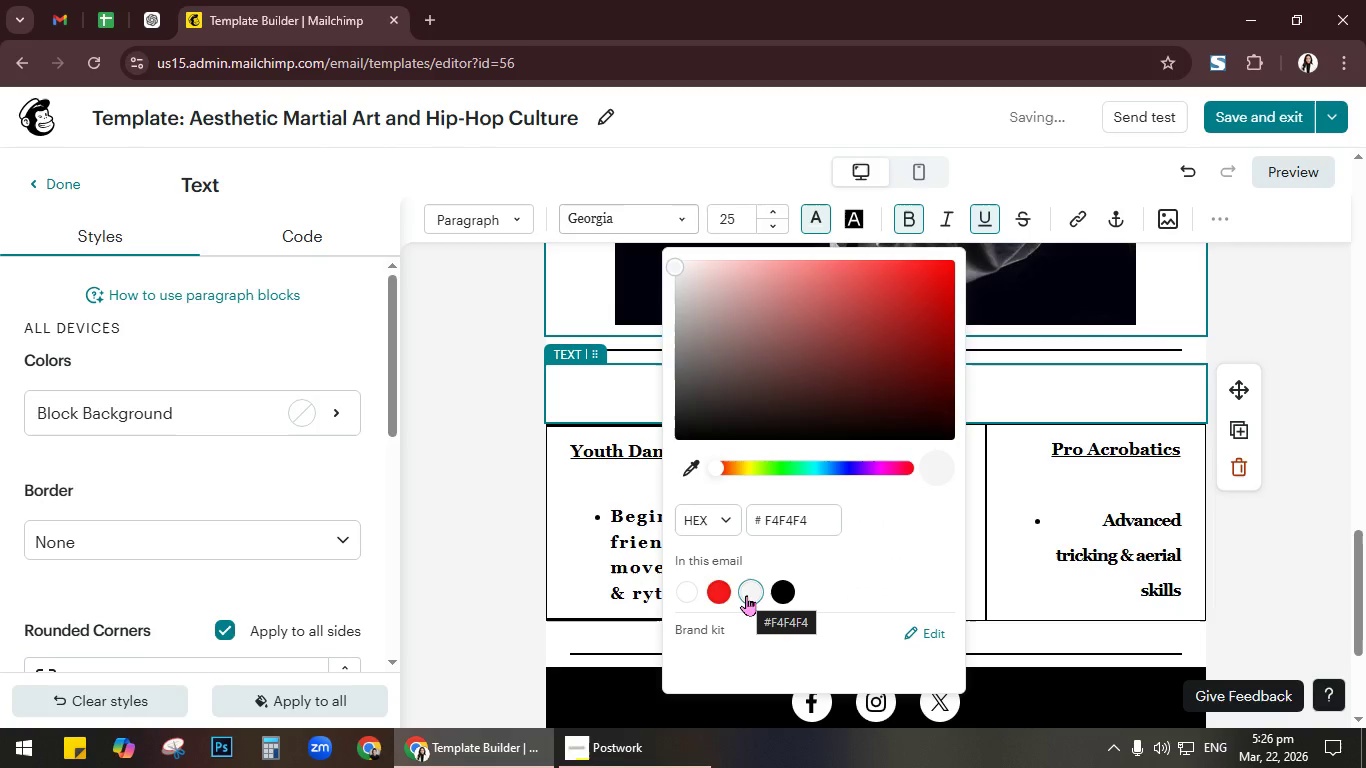 
left_click([285, 409])
 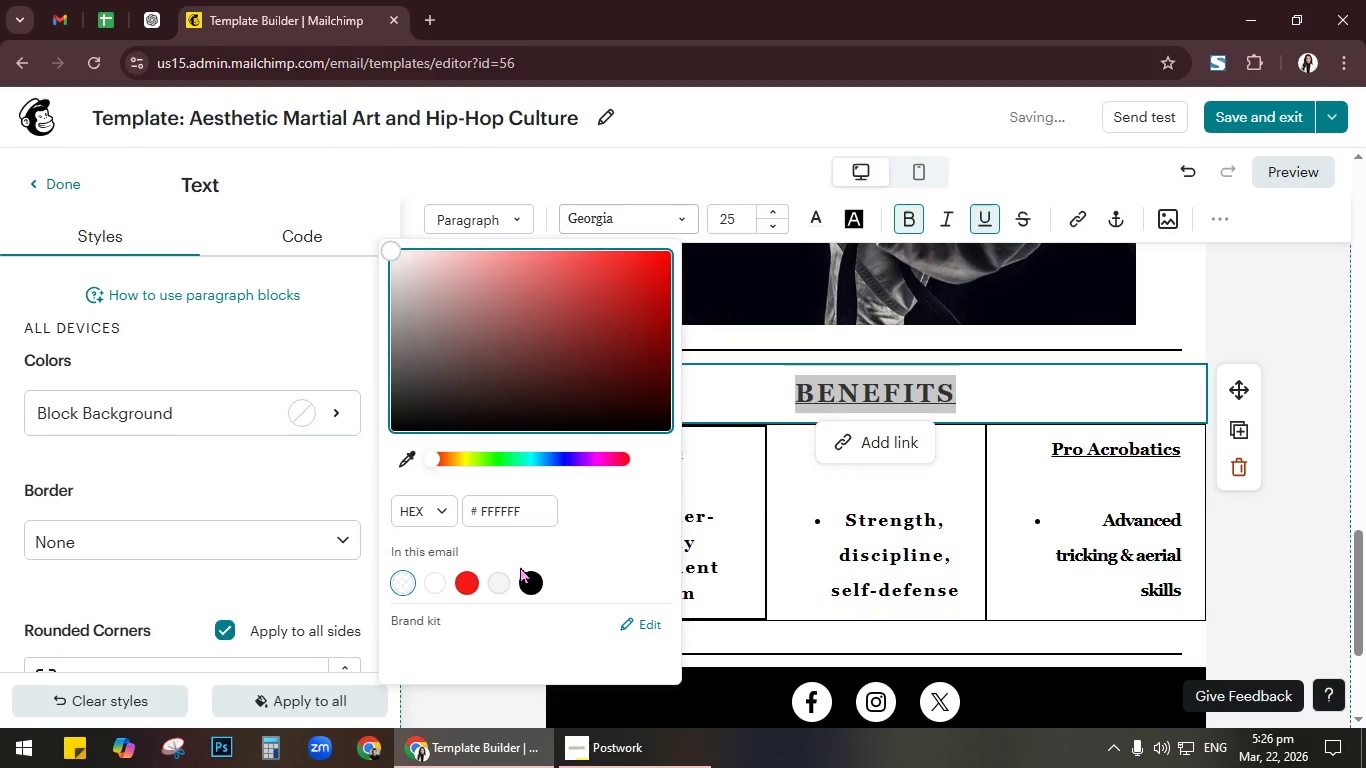 
left_click([528, 575])
 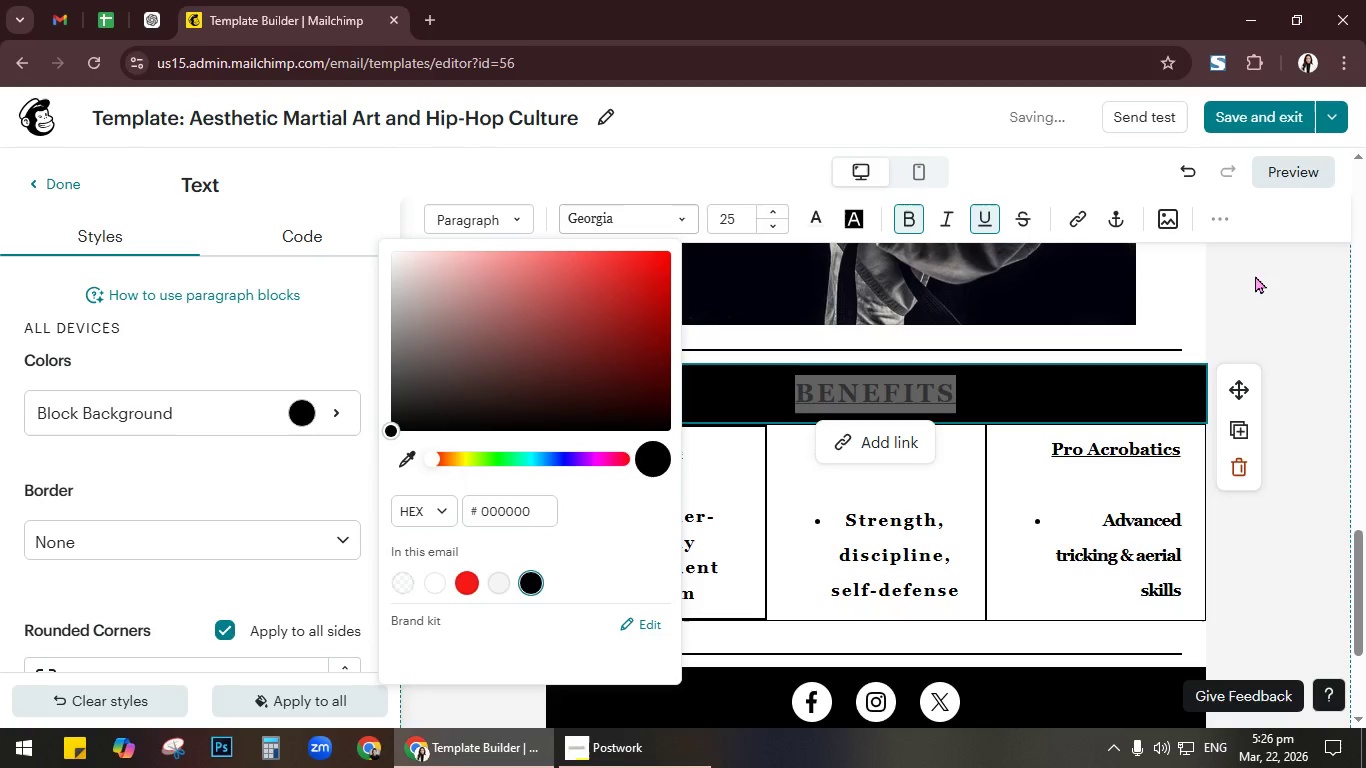 
left_click([1255, 275])
 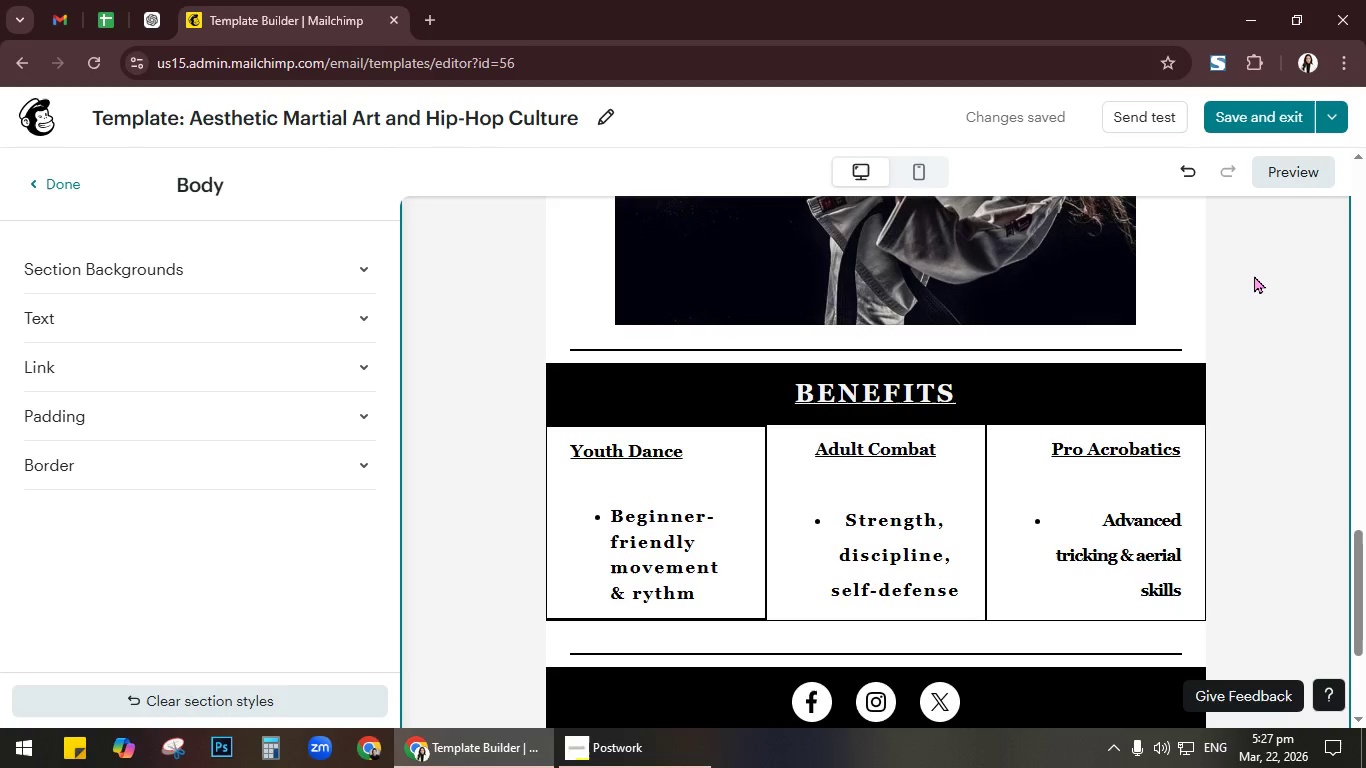 
wait(39.23)
 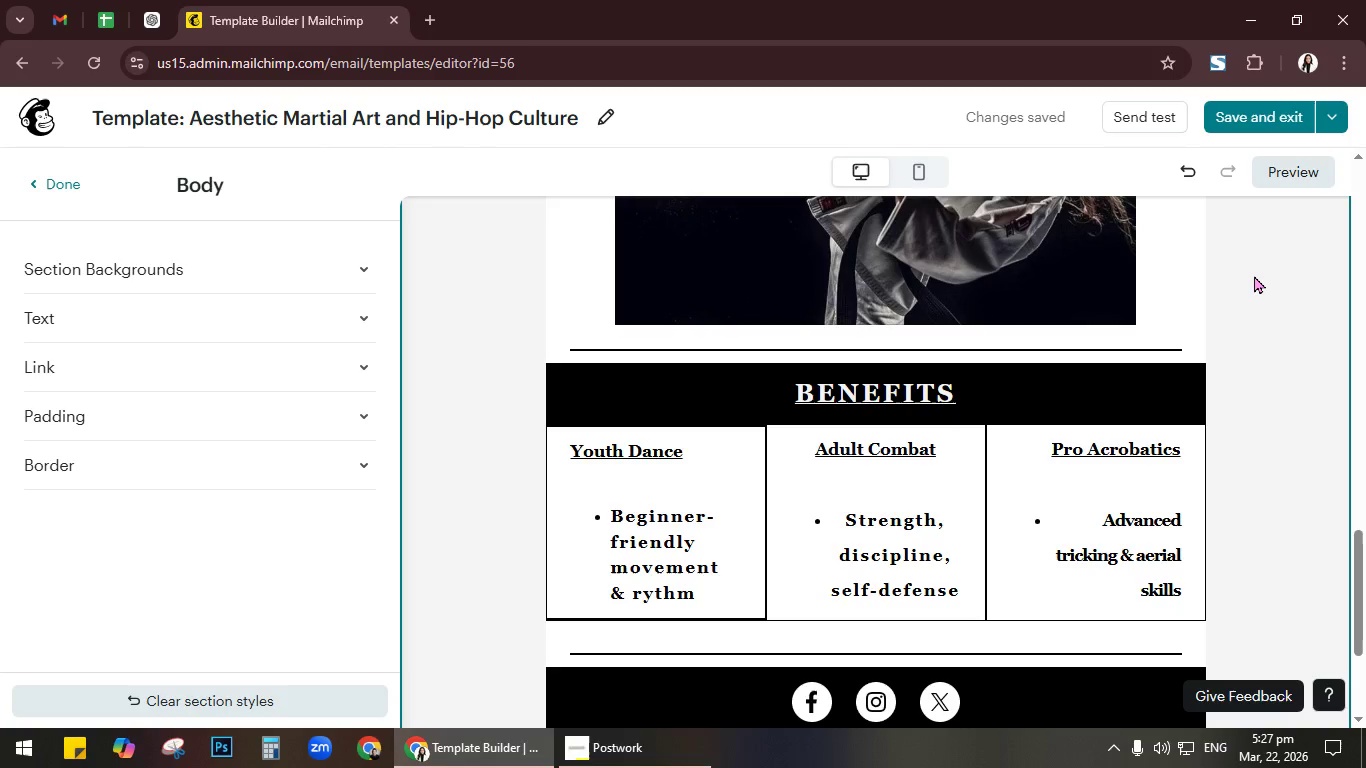 
scroll: coordinate [1222, 381], scroll_direction: up, amount: 17.0
 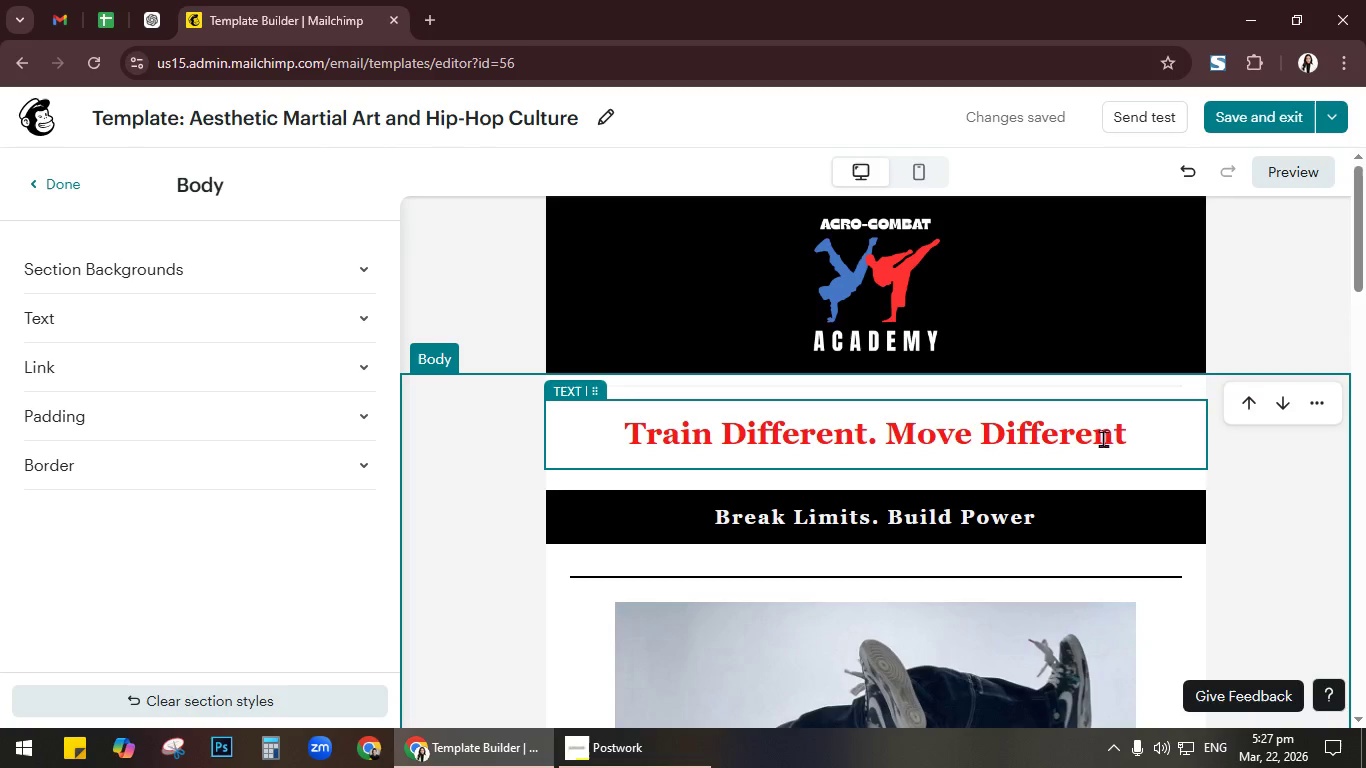 
left_click([1117, 435])
 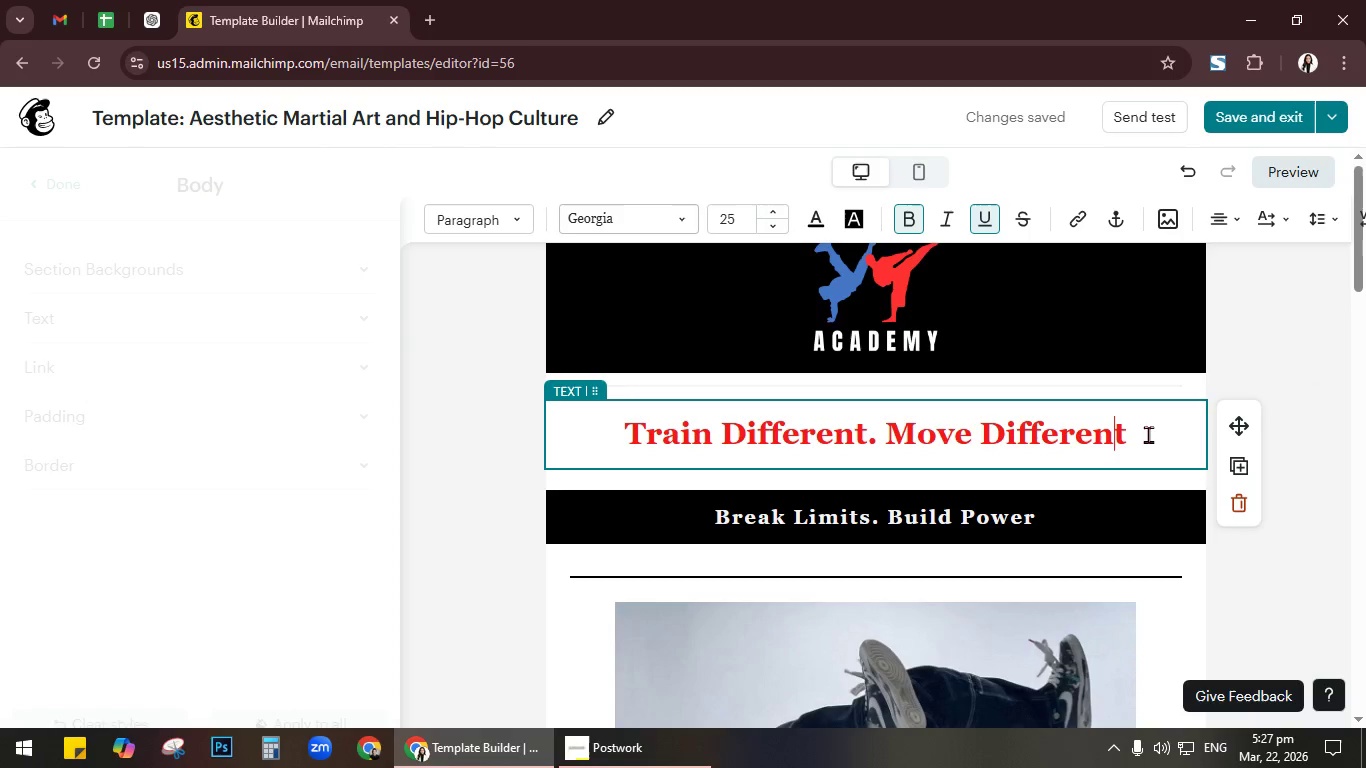 
left_click_drag(start_coordinate=[1148, 434], to_coordinate=[619, 432])
 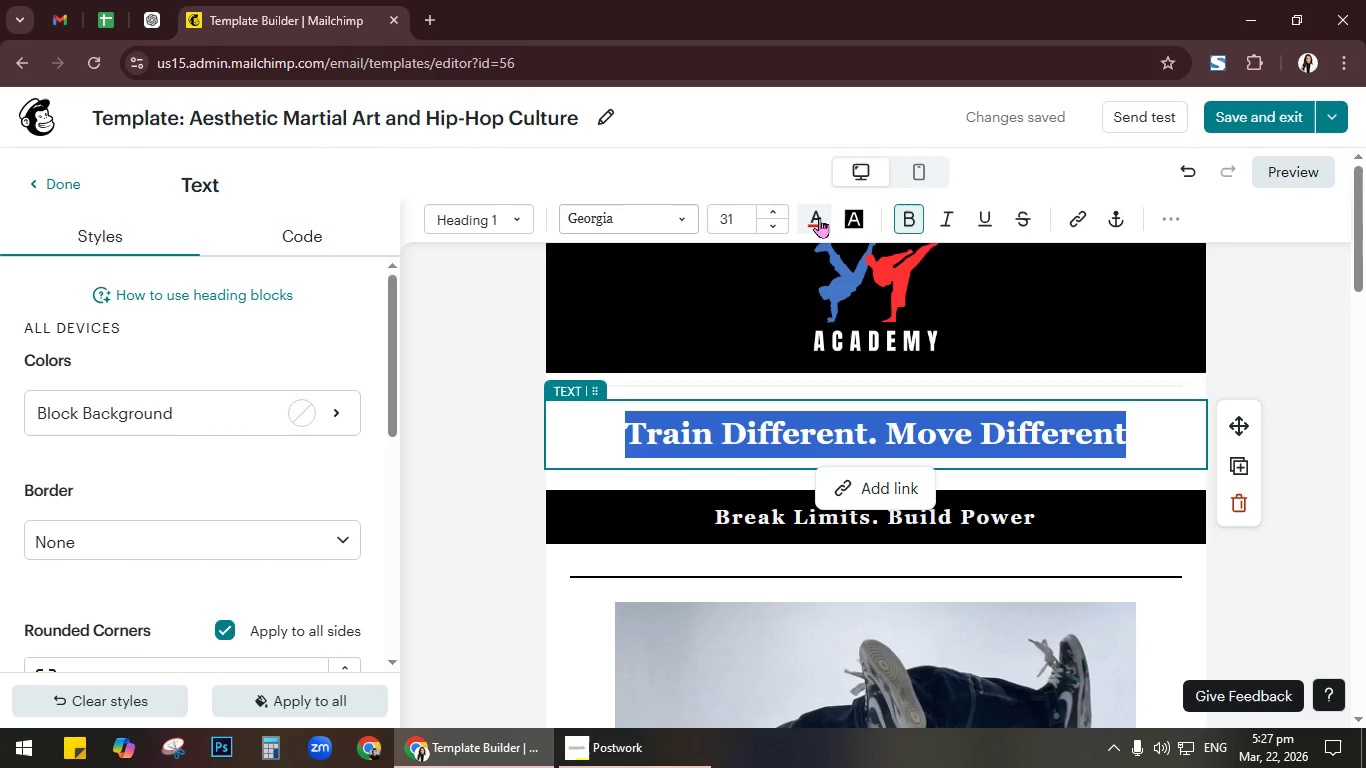 
left_click([813, 218])
 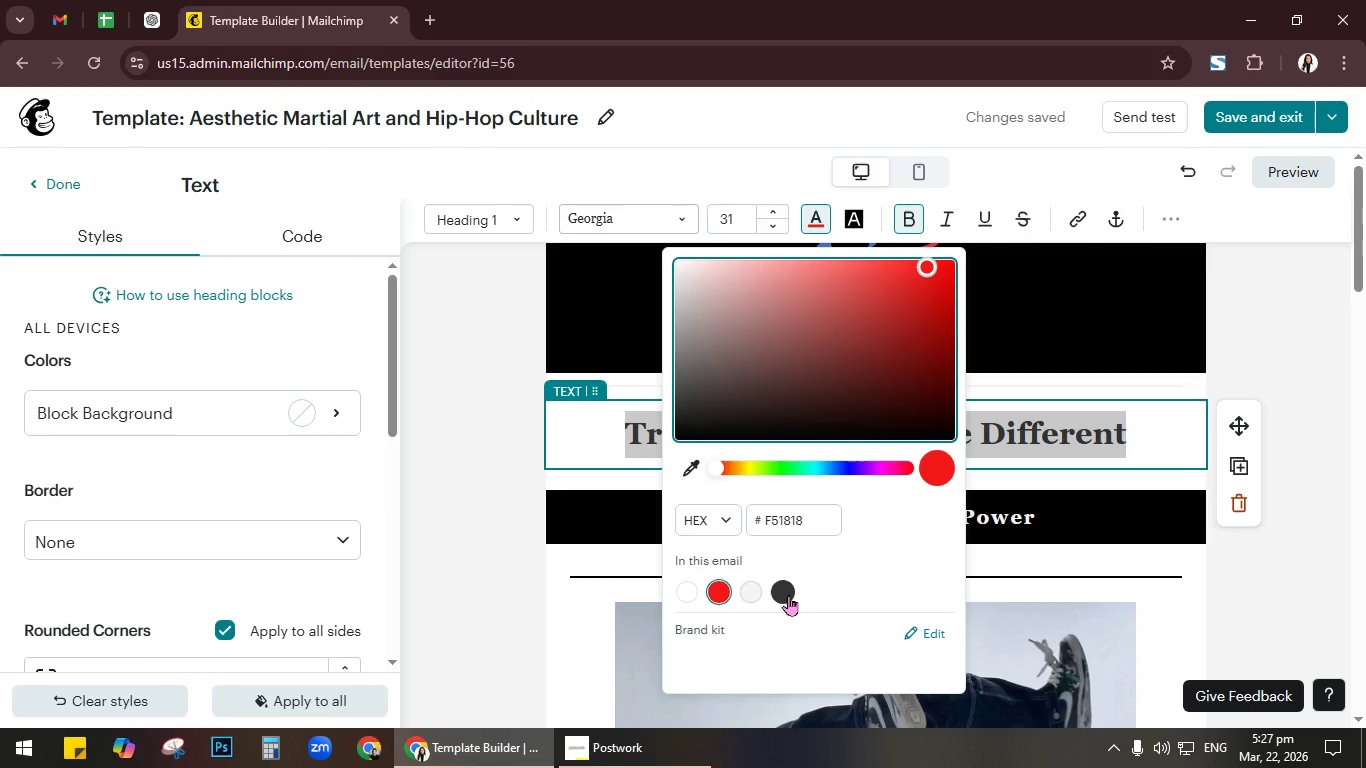 
left_click([753, 586])
 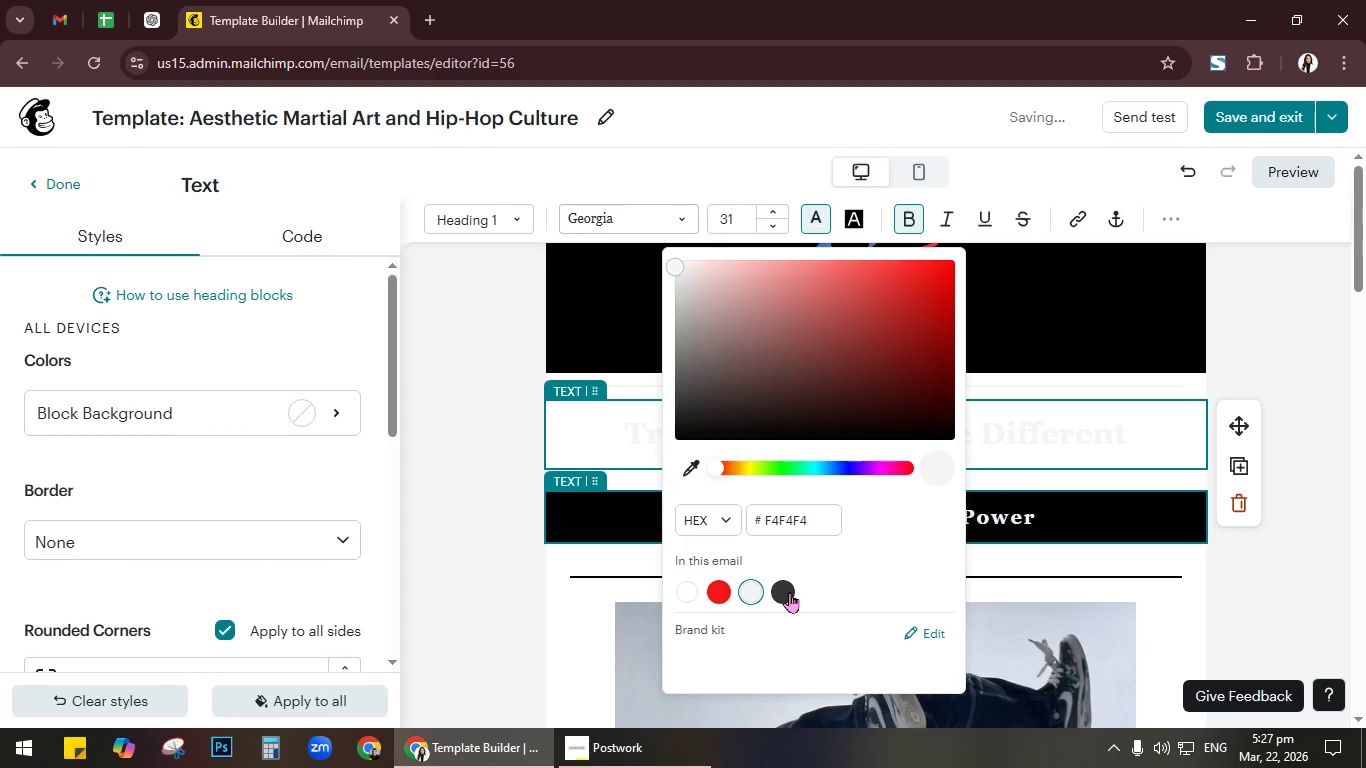 
left_click([788, 592])
 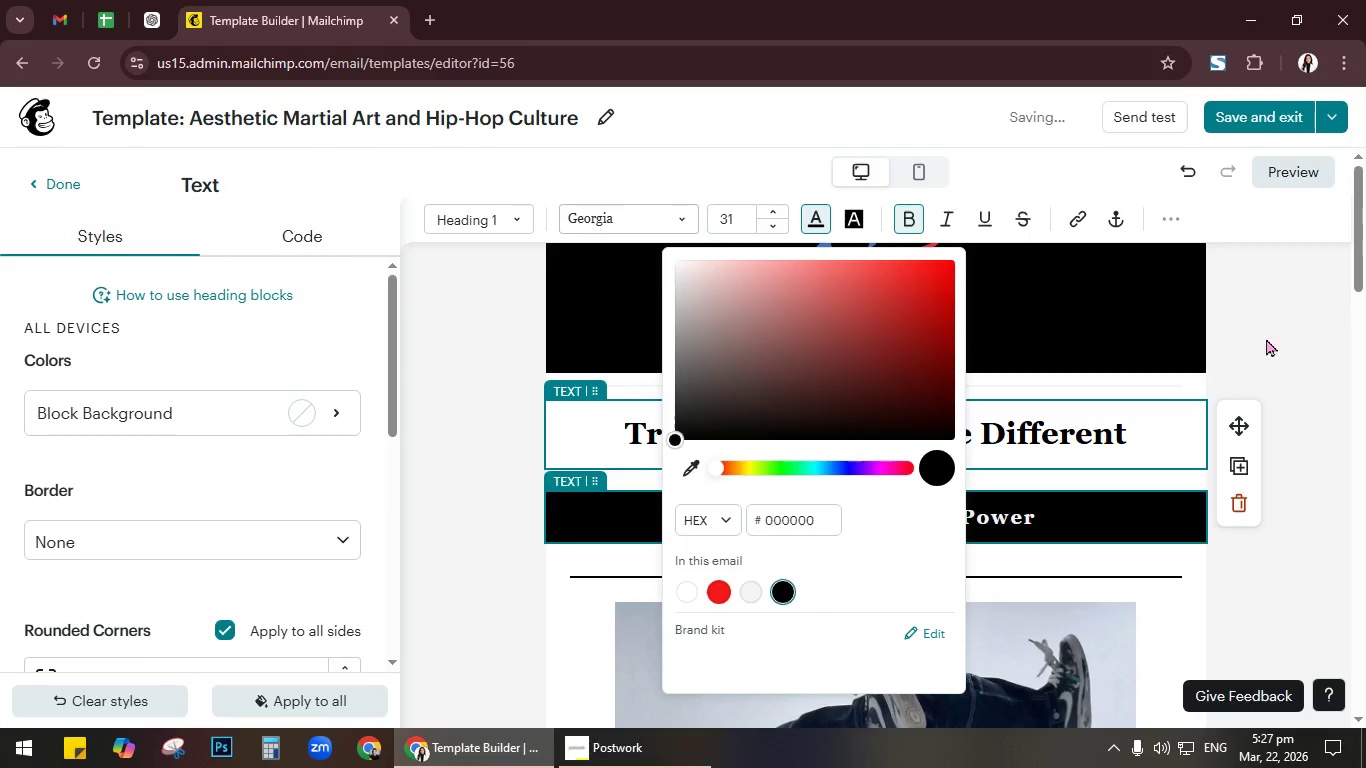 
left_click([1293, 332])
 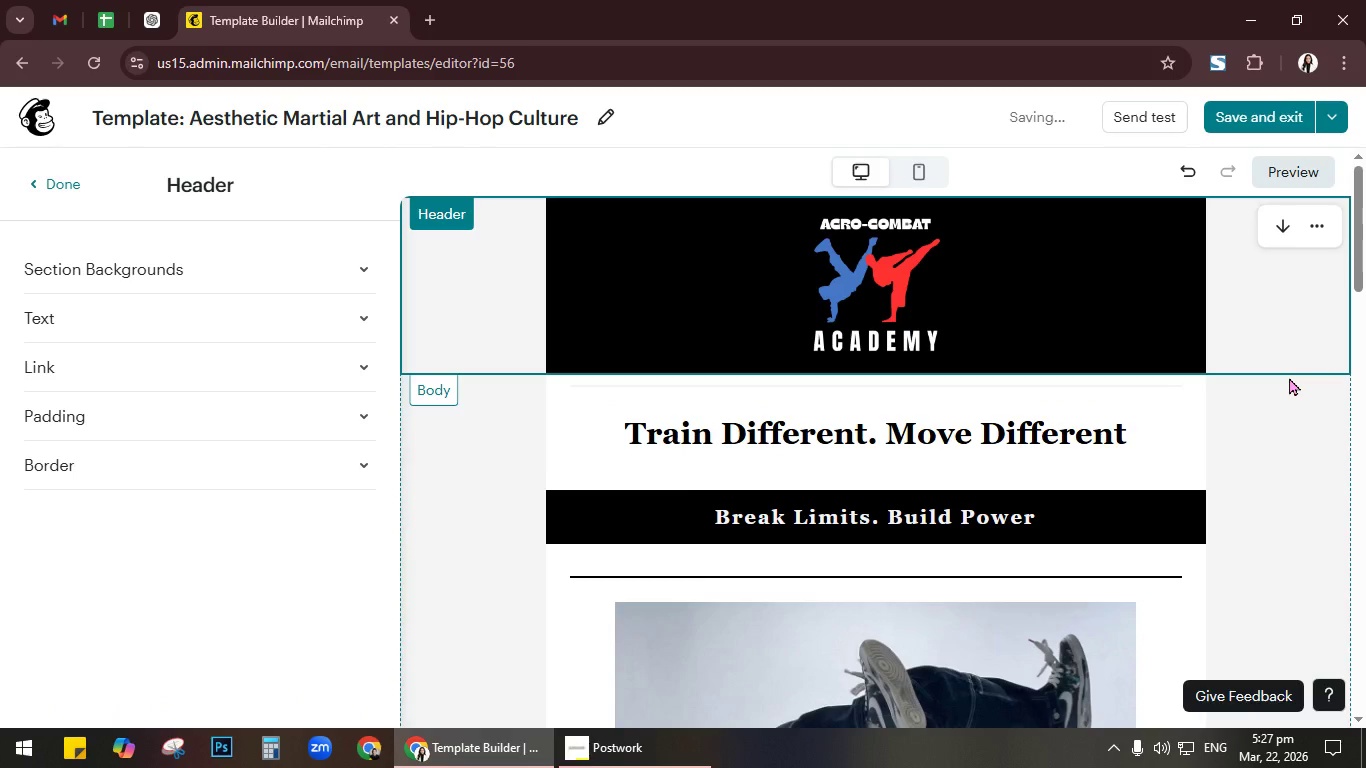 
scroll: coordinate [1289, 376], scroll_direction: down, amount: 10.0
 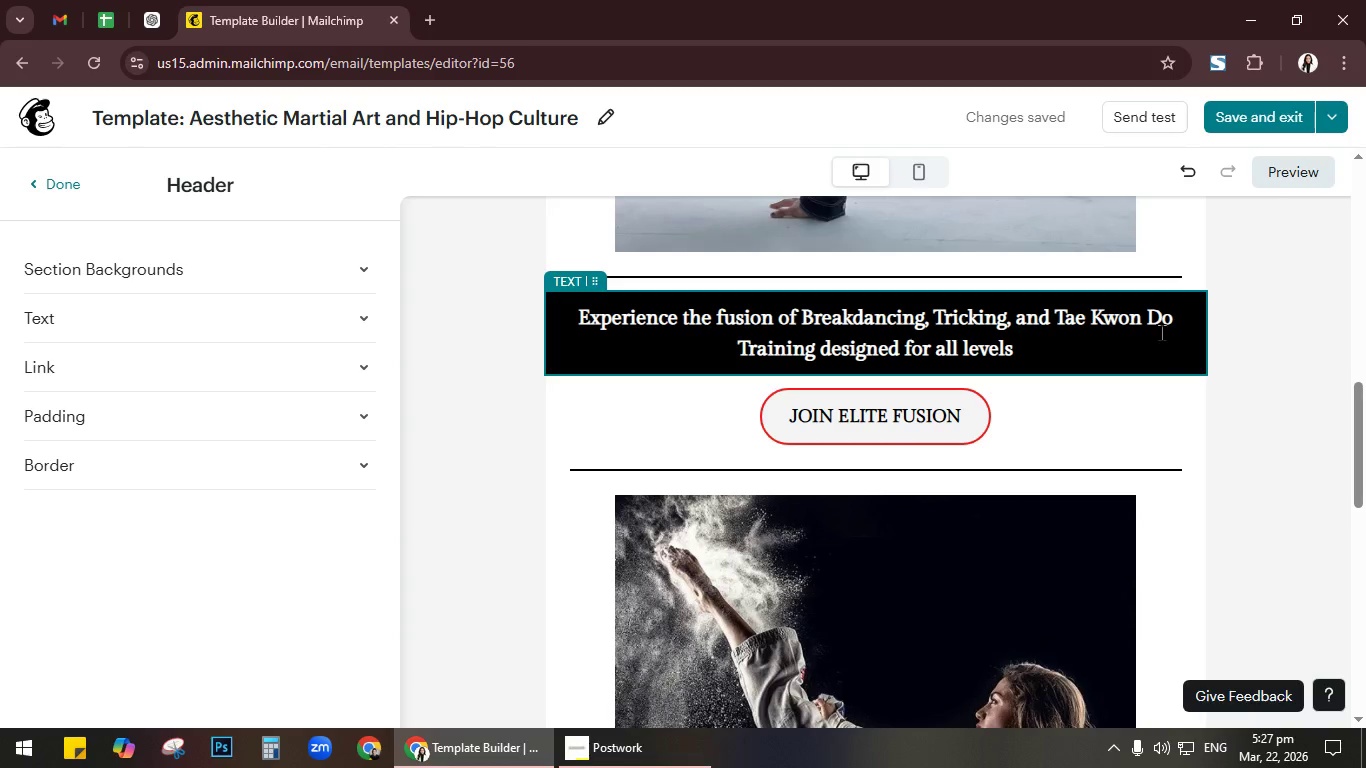 
left_click([1146, 318])
 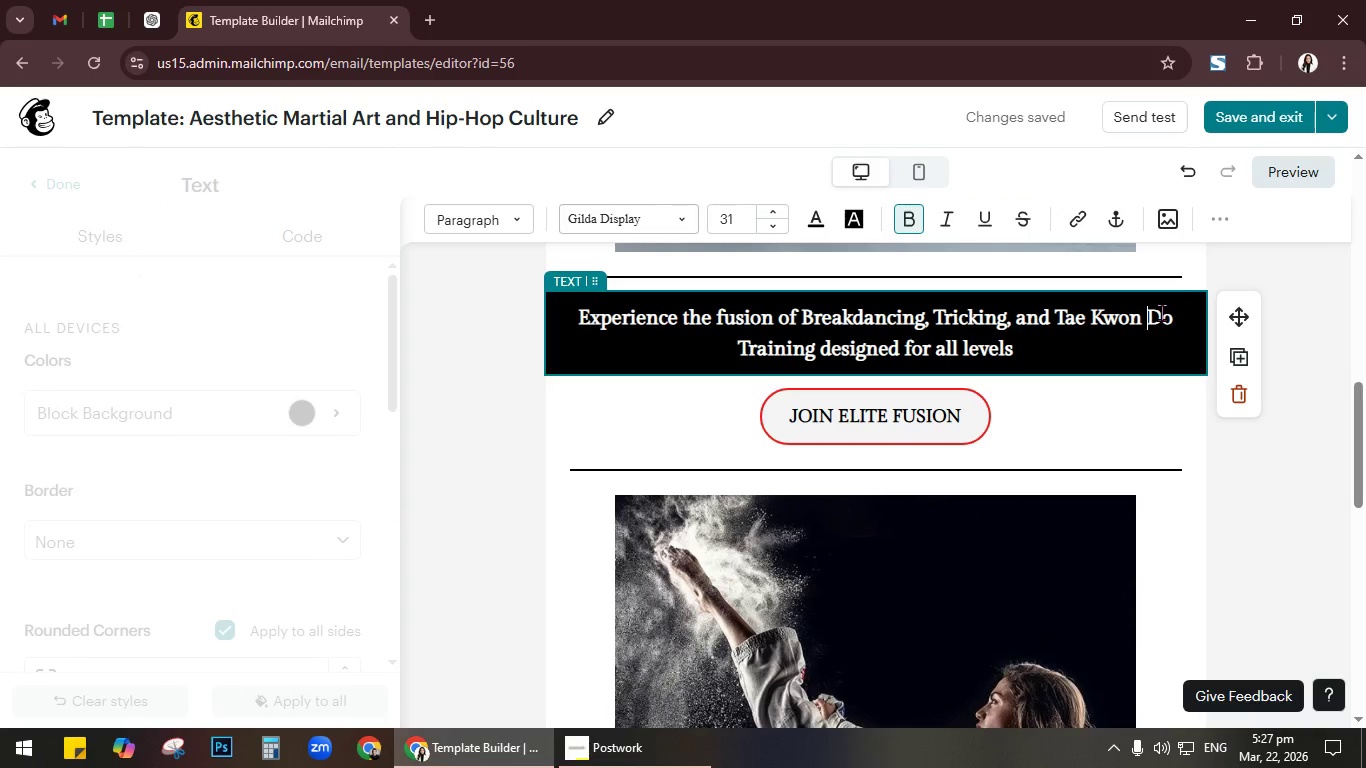 
key(Backspace)
 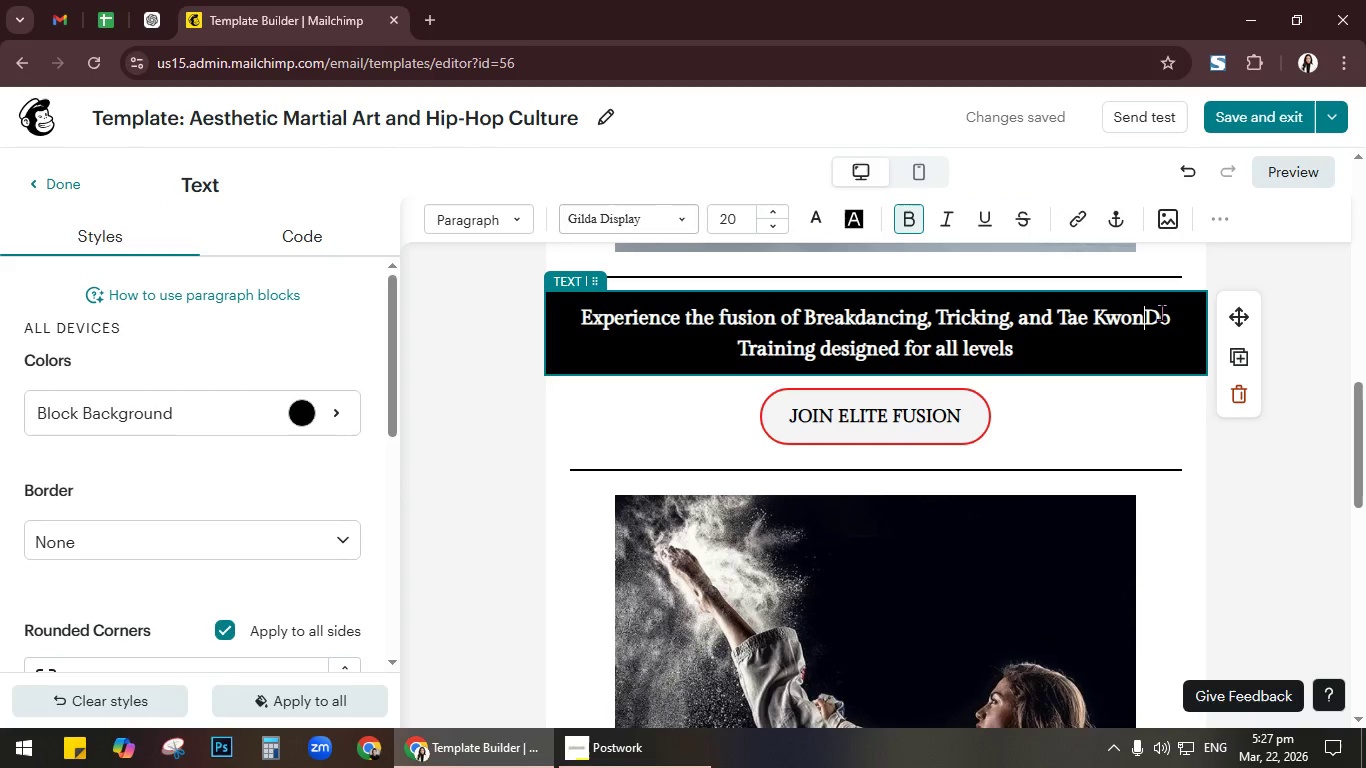 
key(ArrowLeft)
 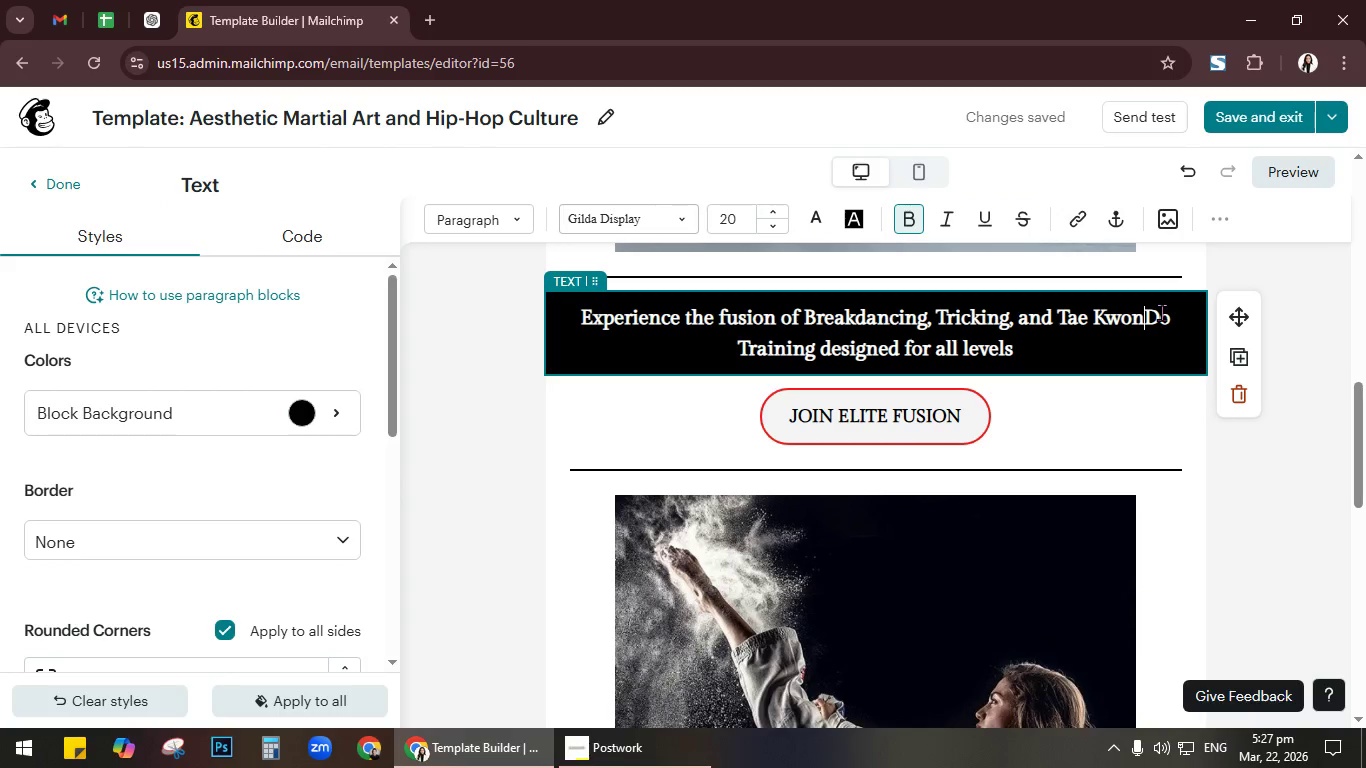 
key(ArrowLeft)
 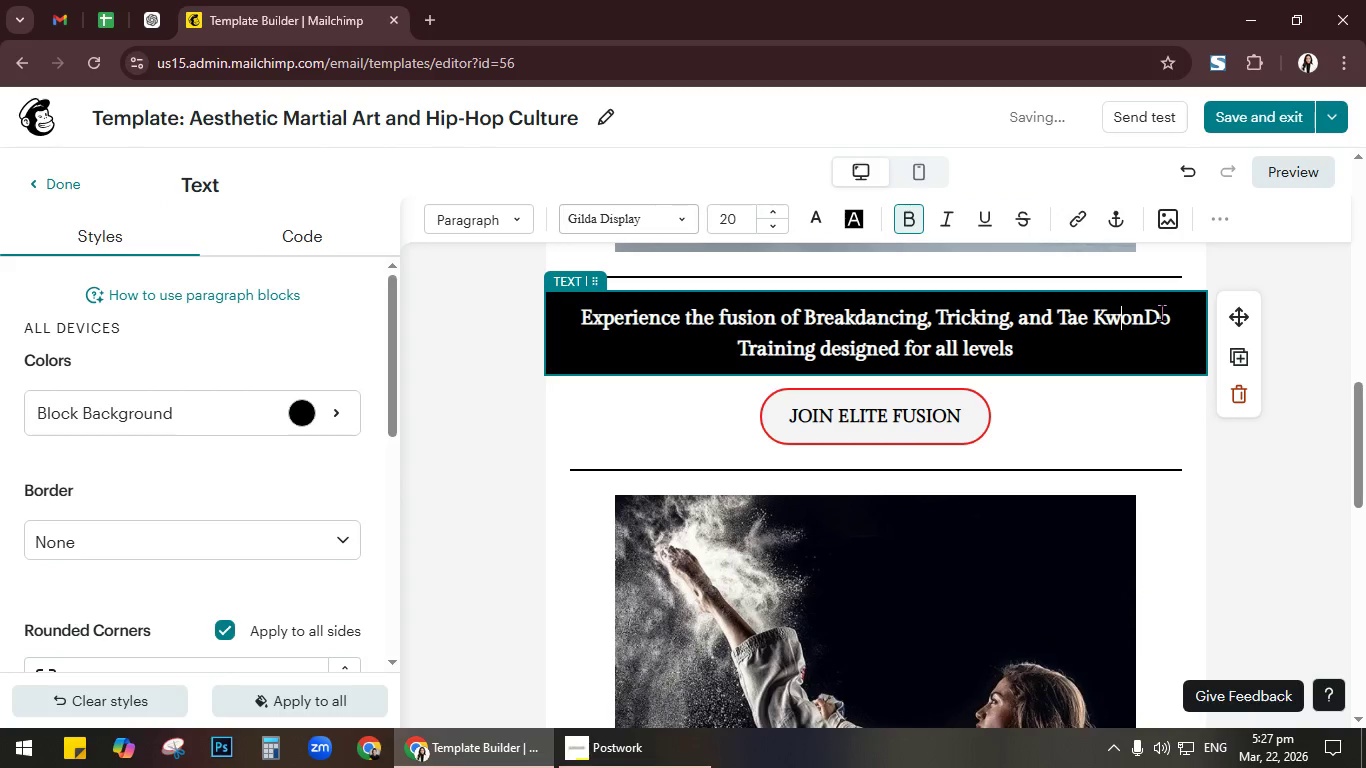 
key(ArrowLeft)
 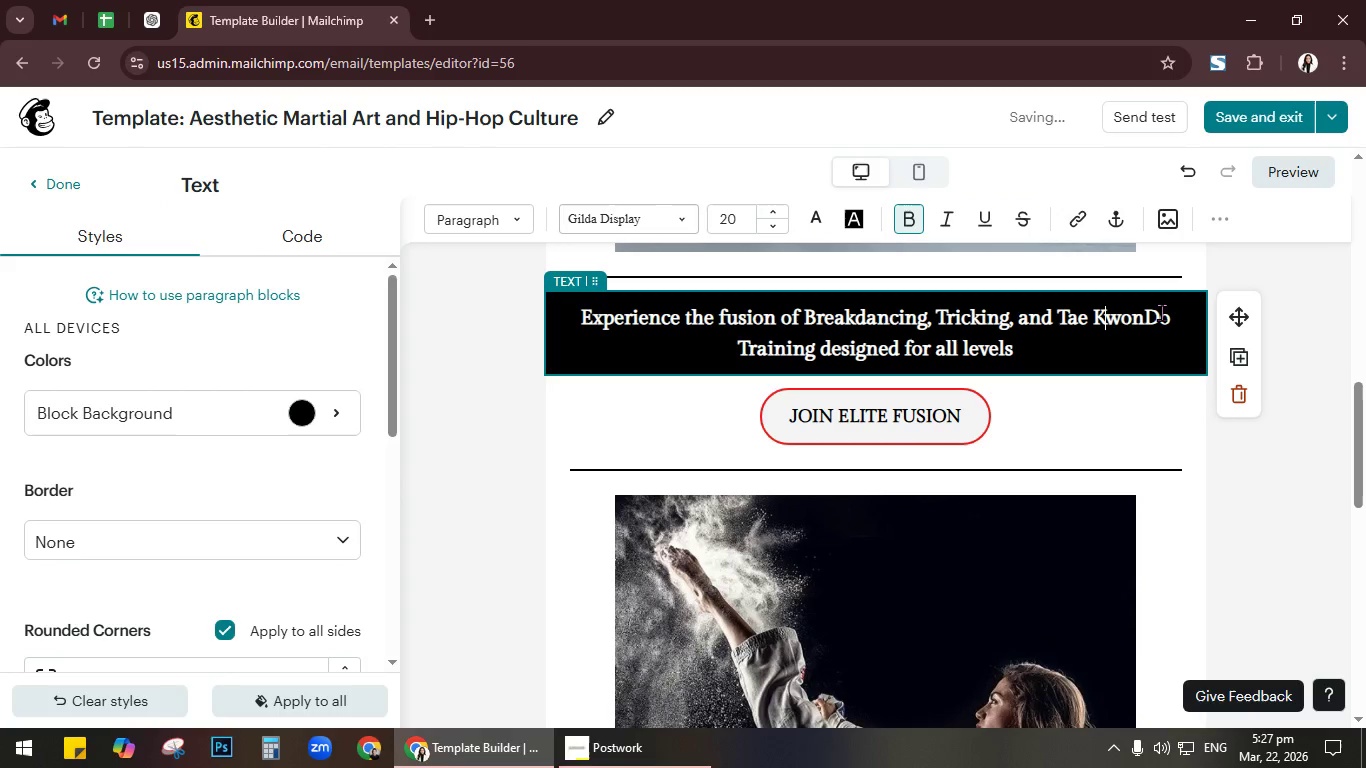 
key(ArrowLeft)
 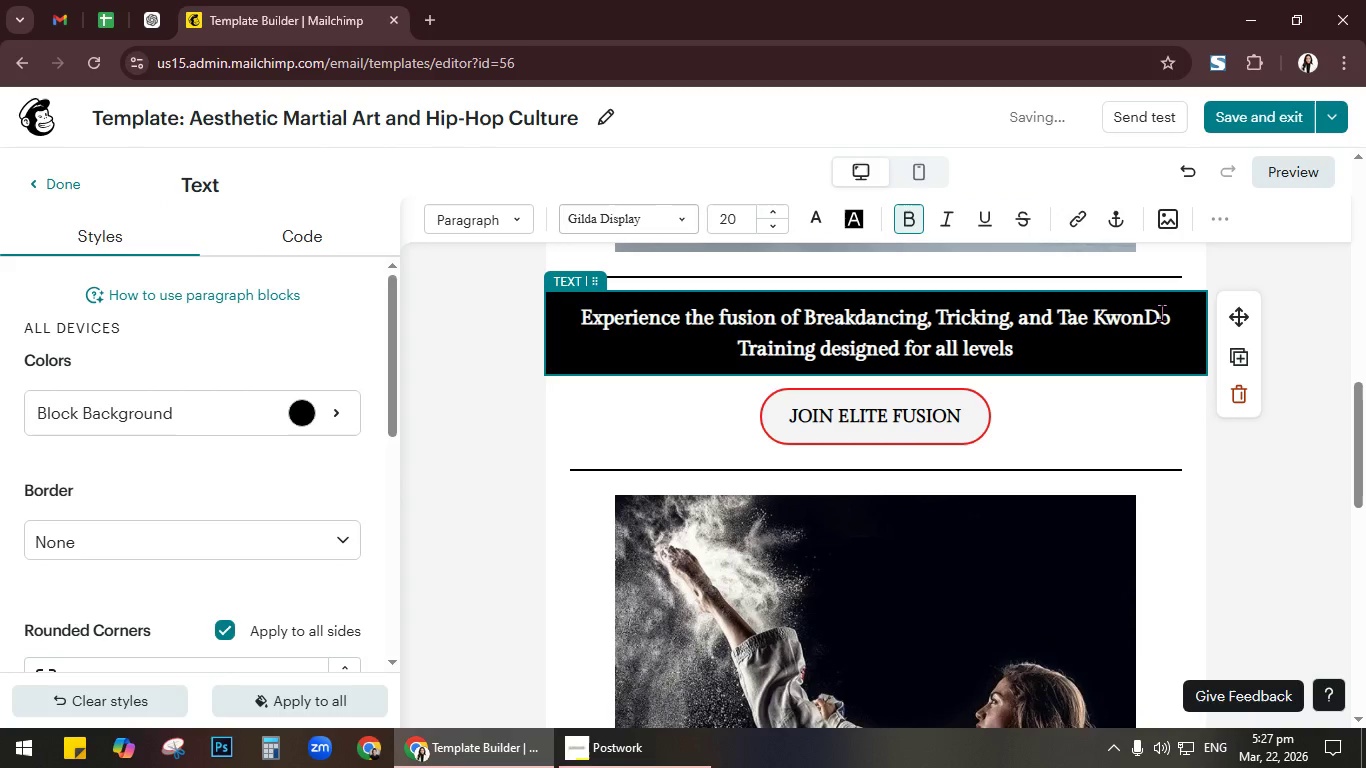 
key(Backspace)
 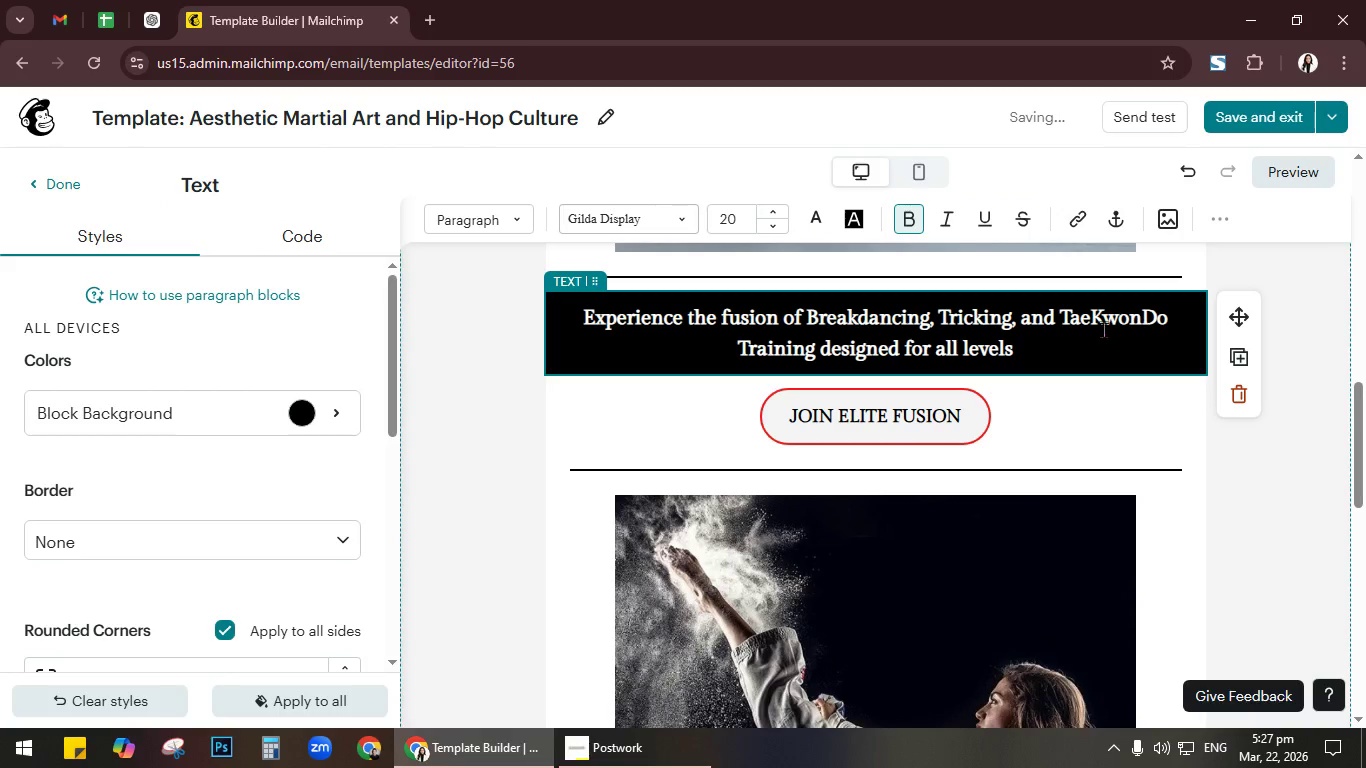 
left_click([1108, 313])
 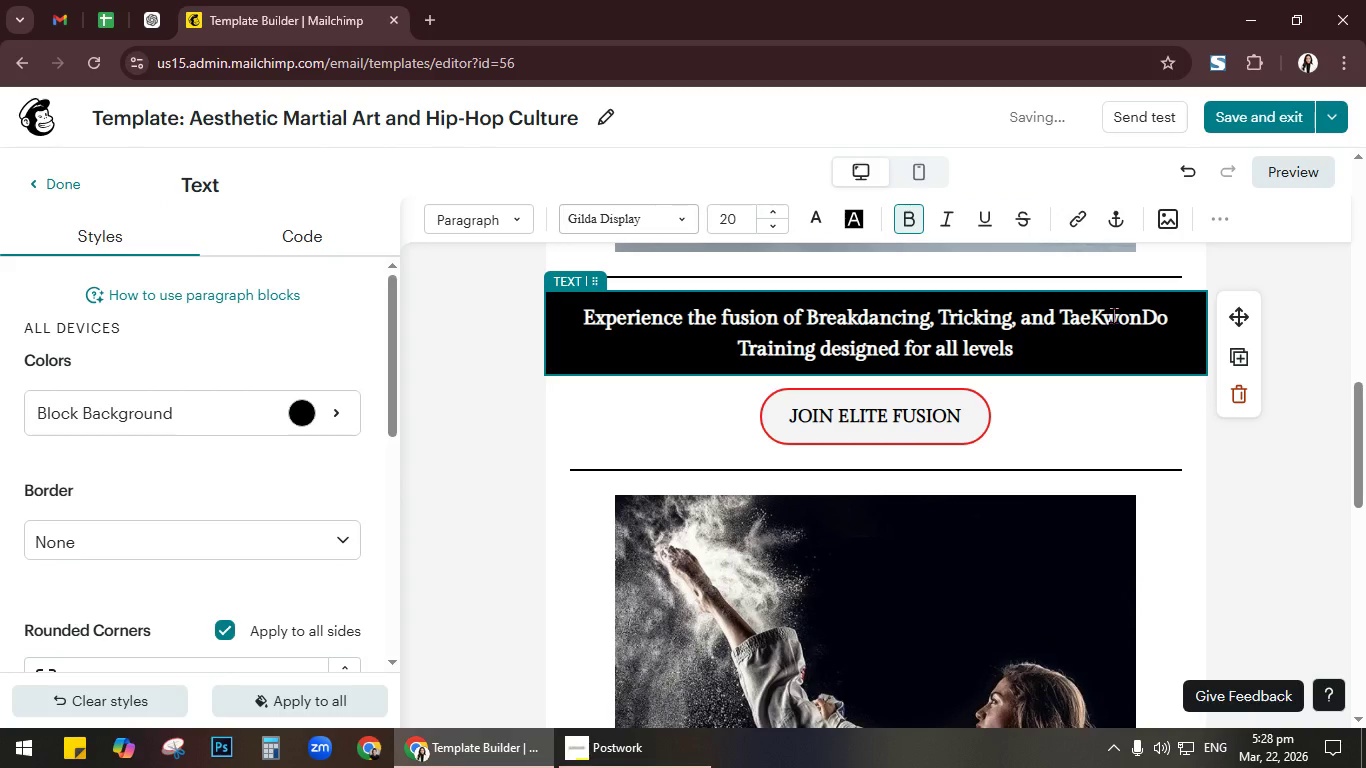 
key(Backspace)
 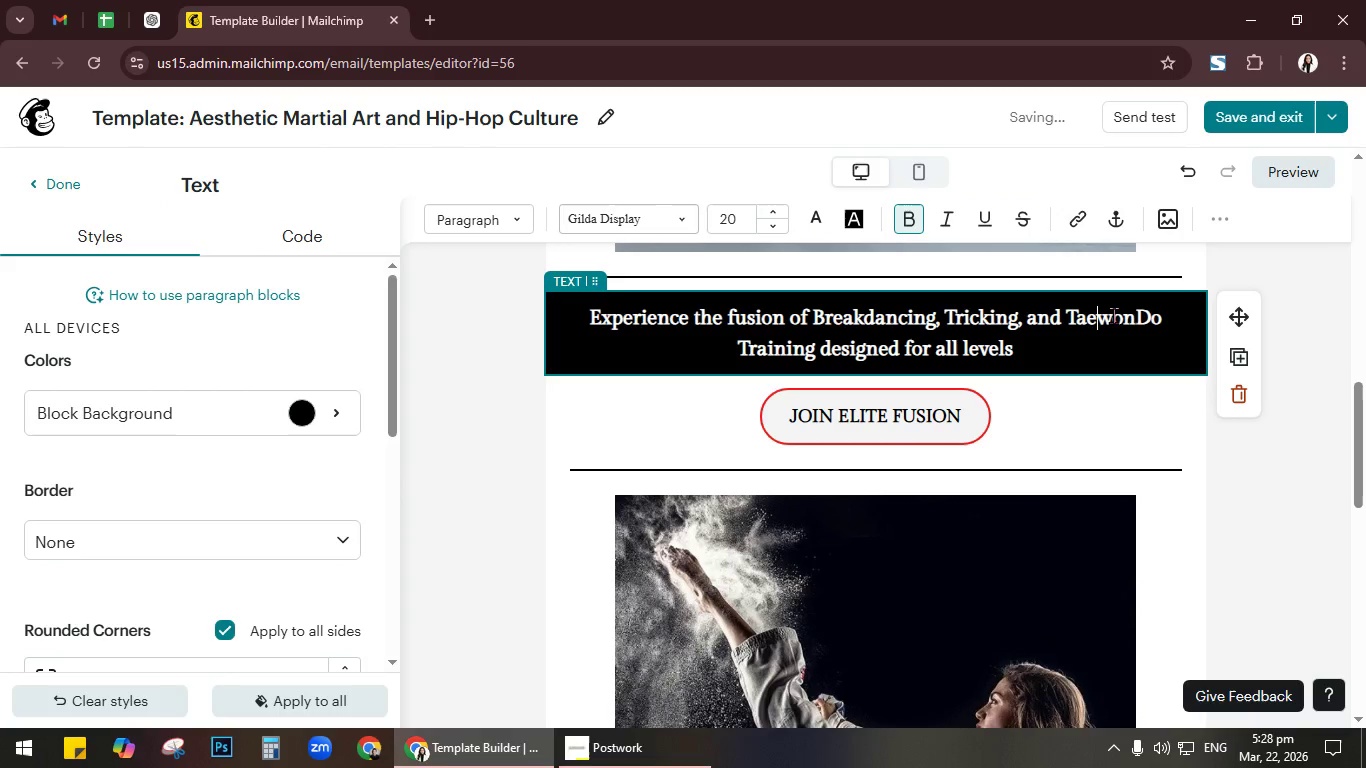 
key(K)
 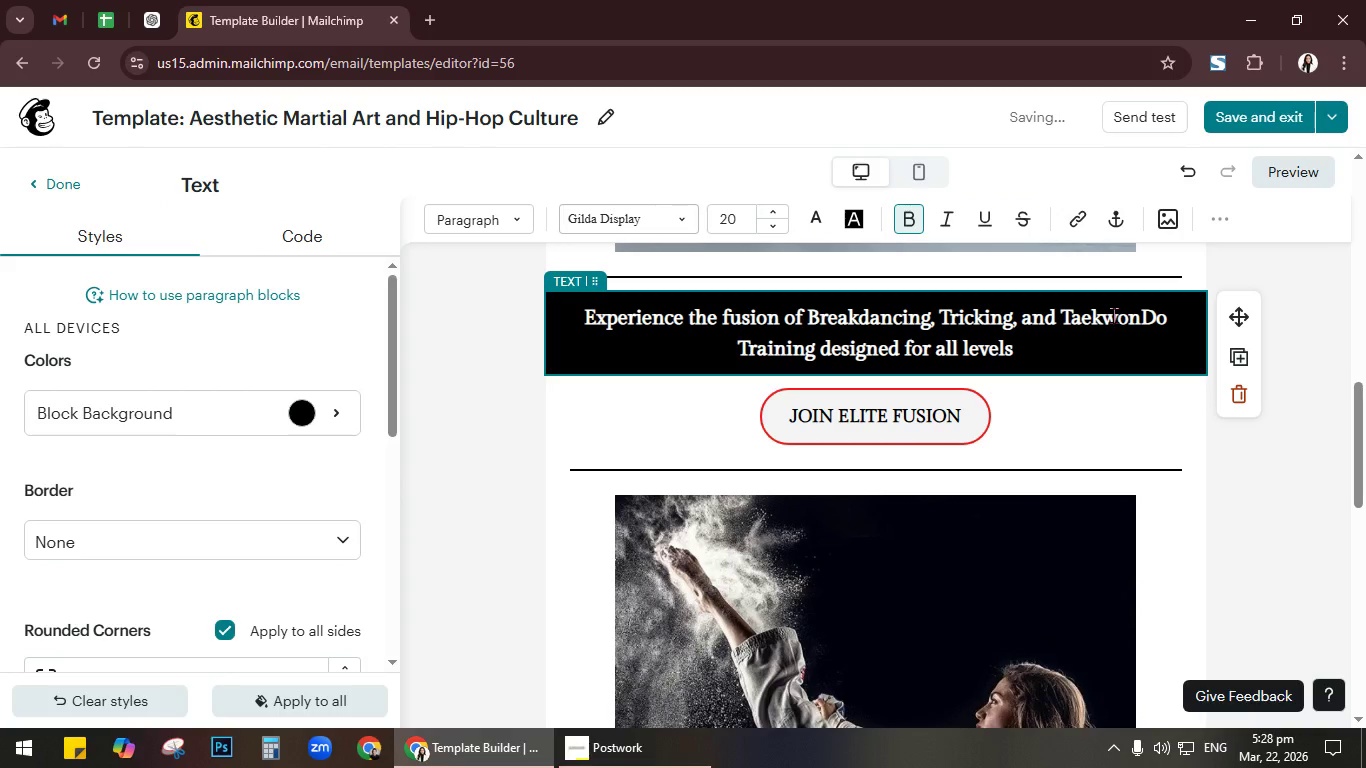 
key(ArrowRight)
 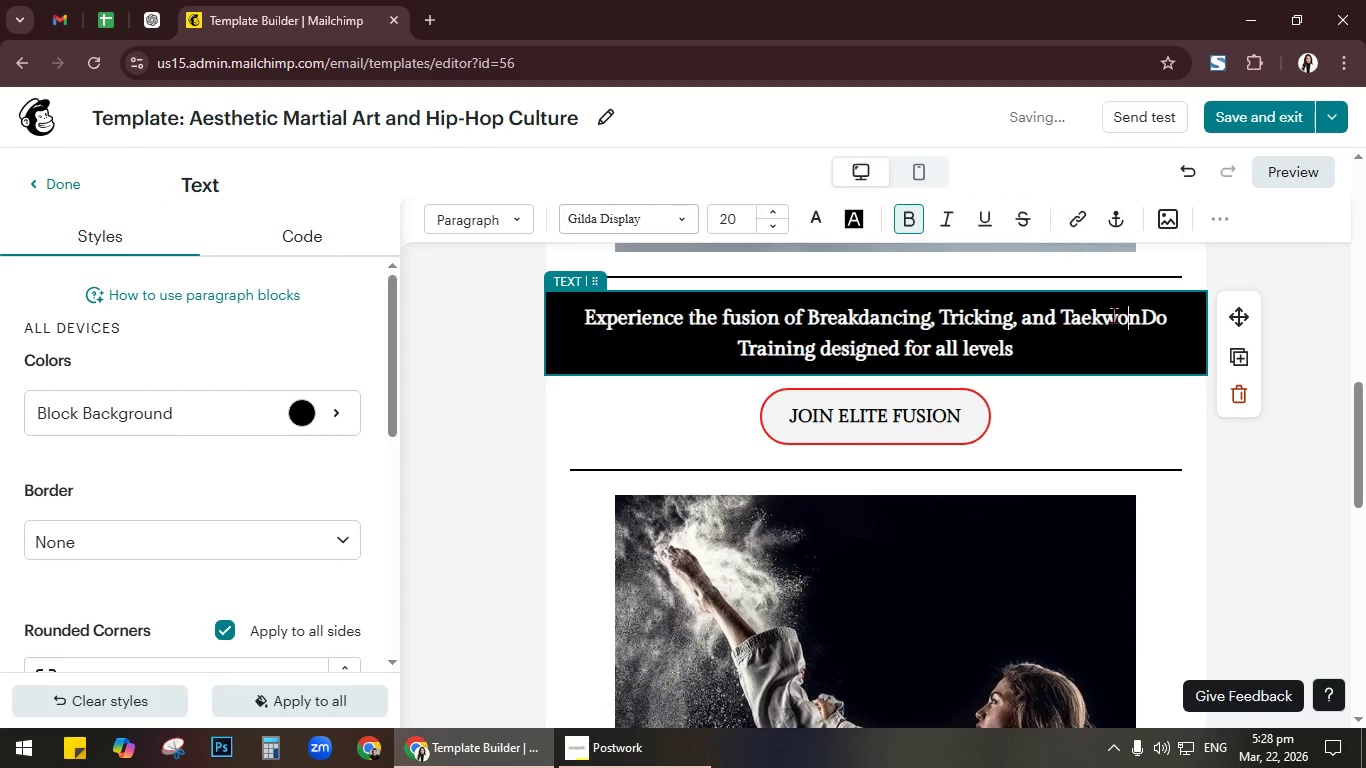 
key(ArrowRight)
 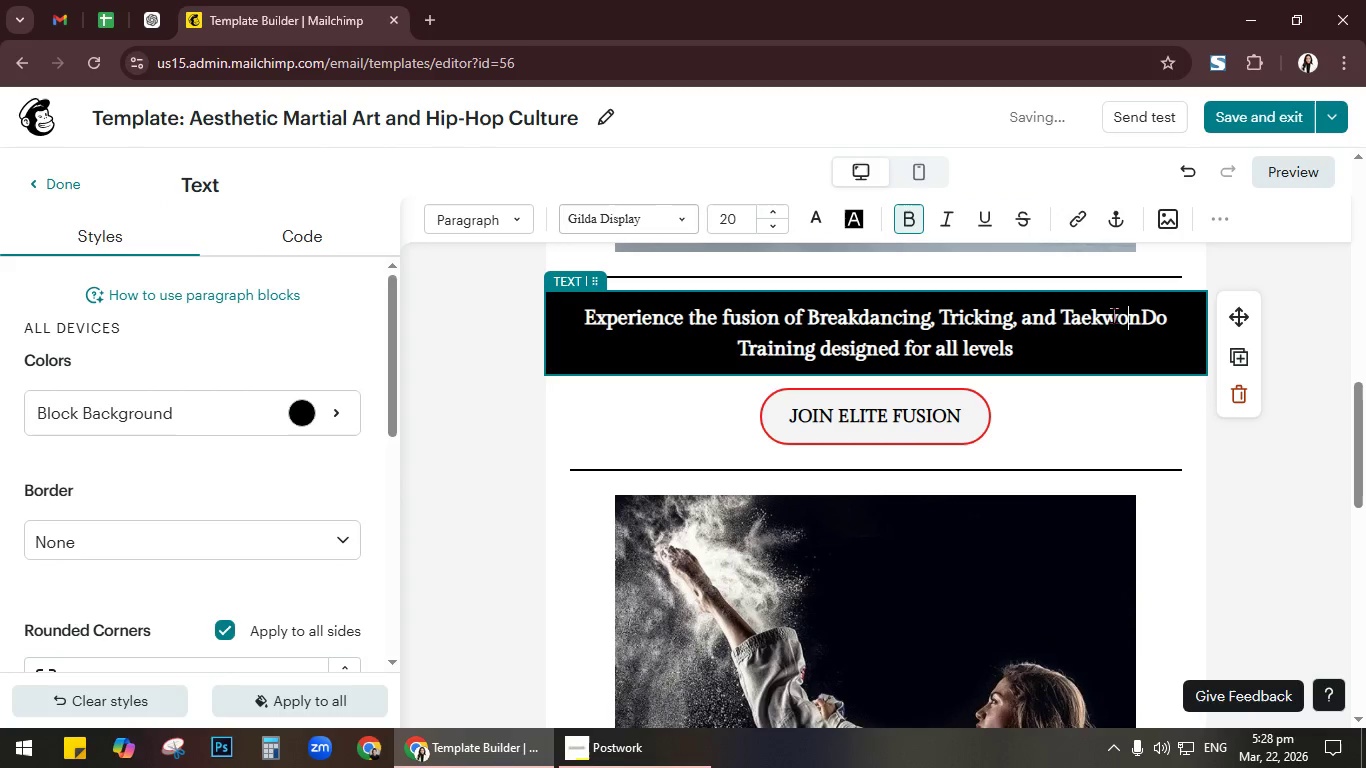 
key(ArrowRight)
 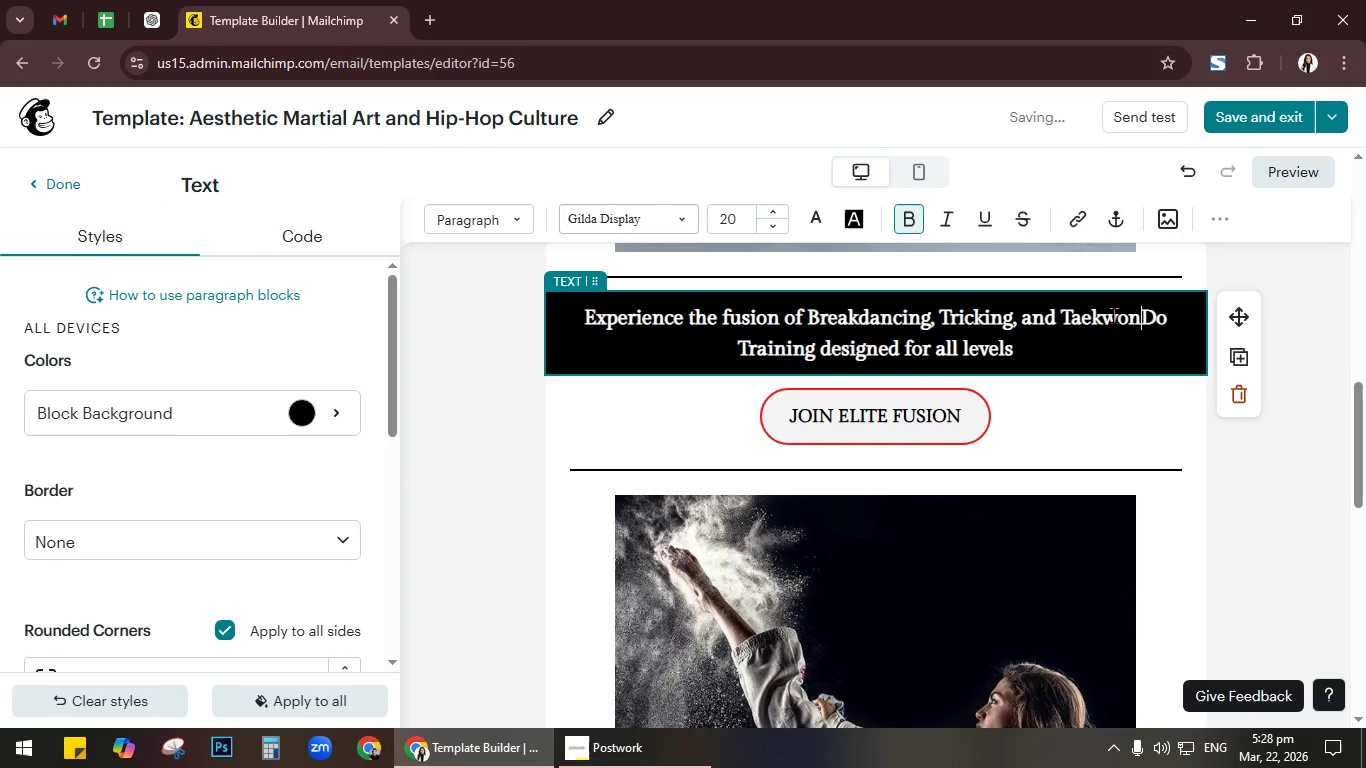 
key(ArrowRight)
 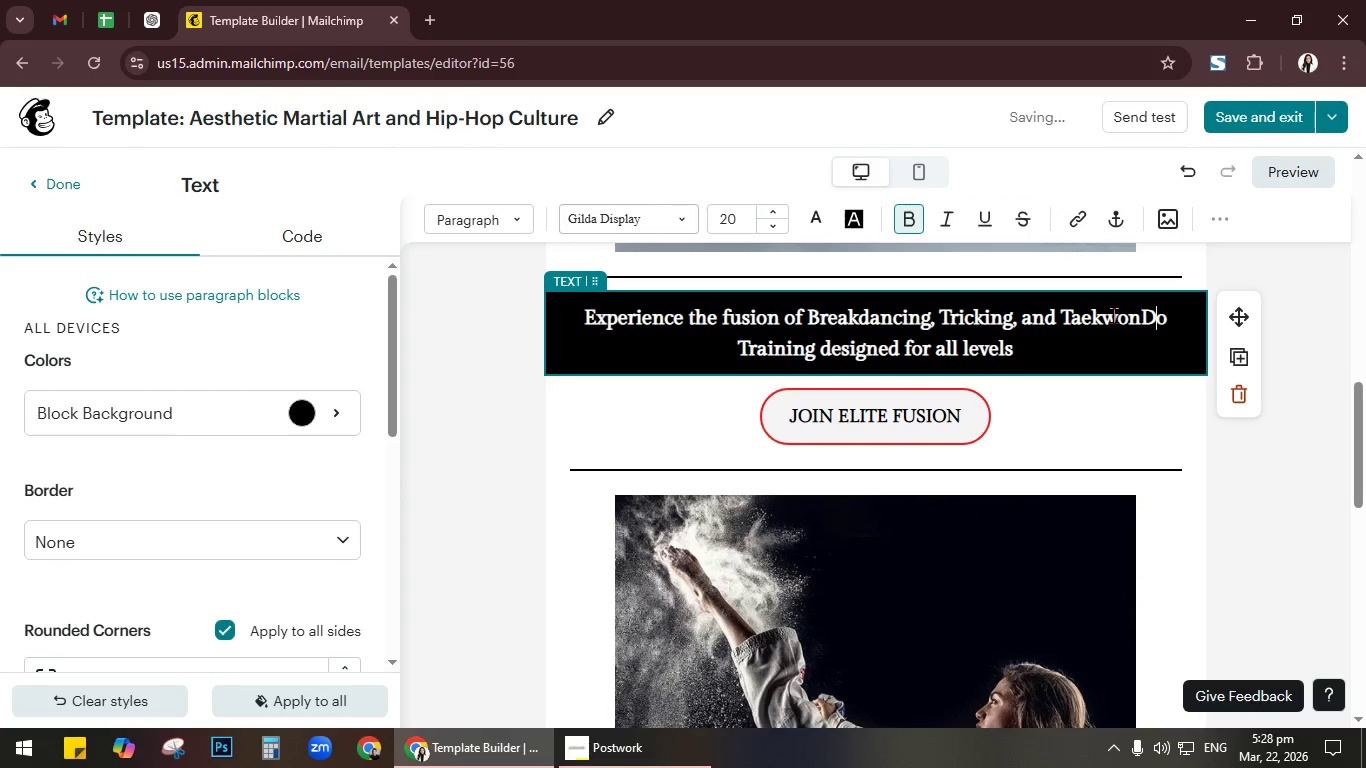 
key(ArrowRight)
 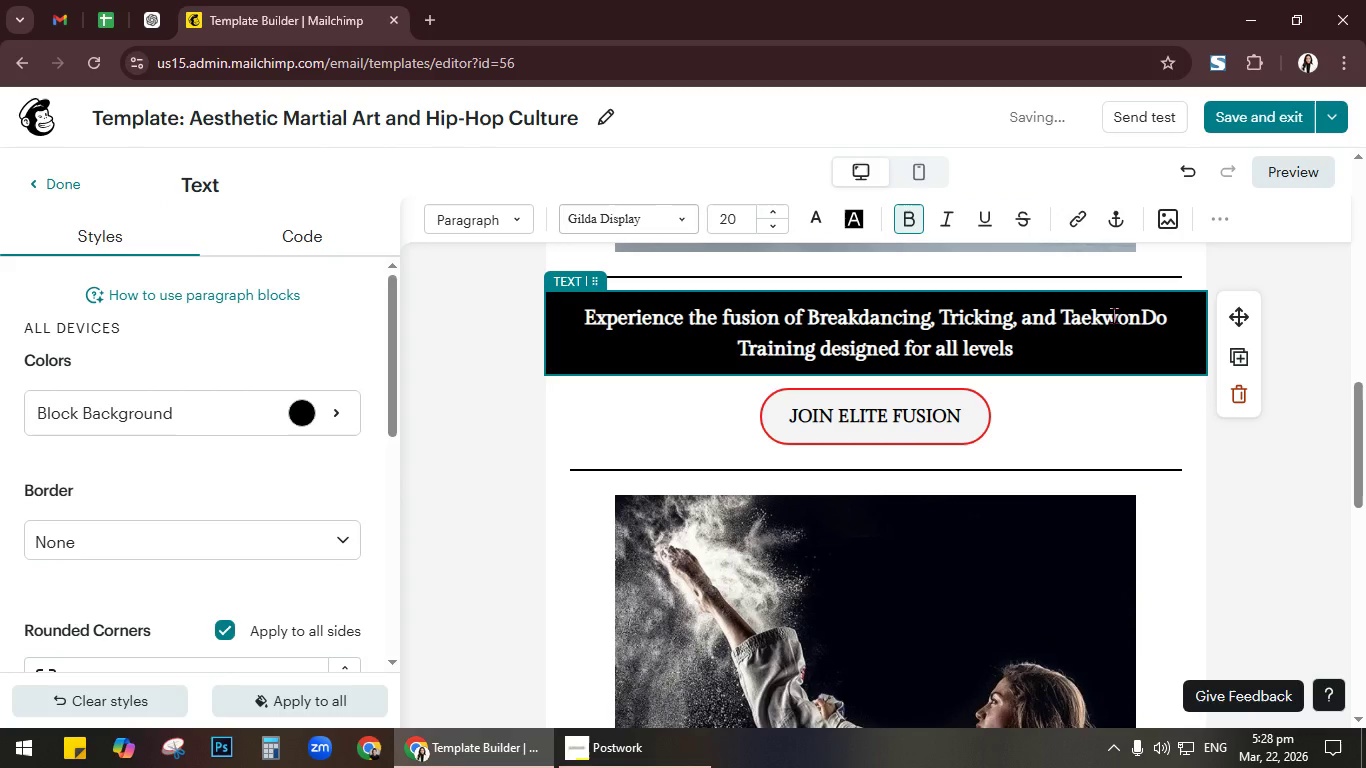 
key(ArrowLeft)
 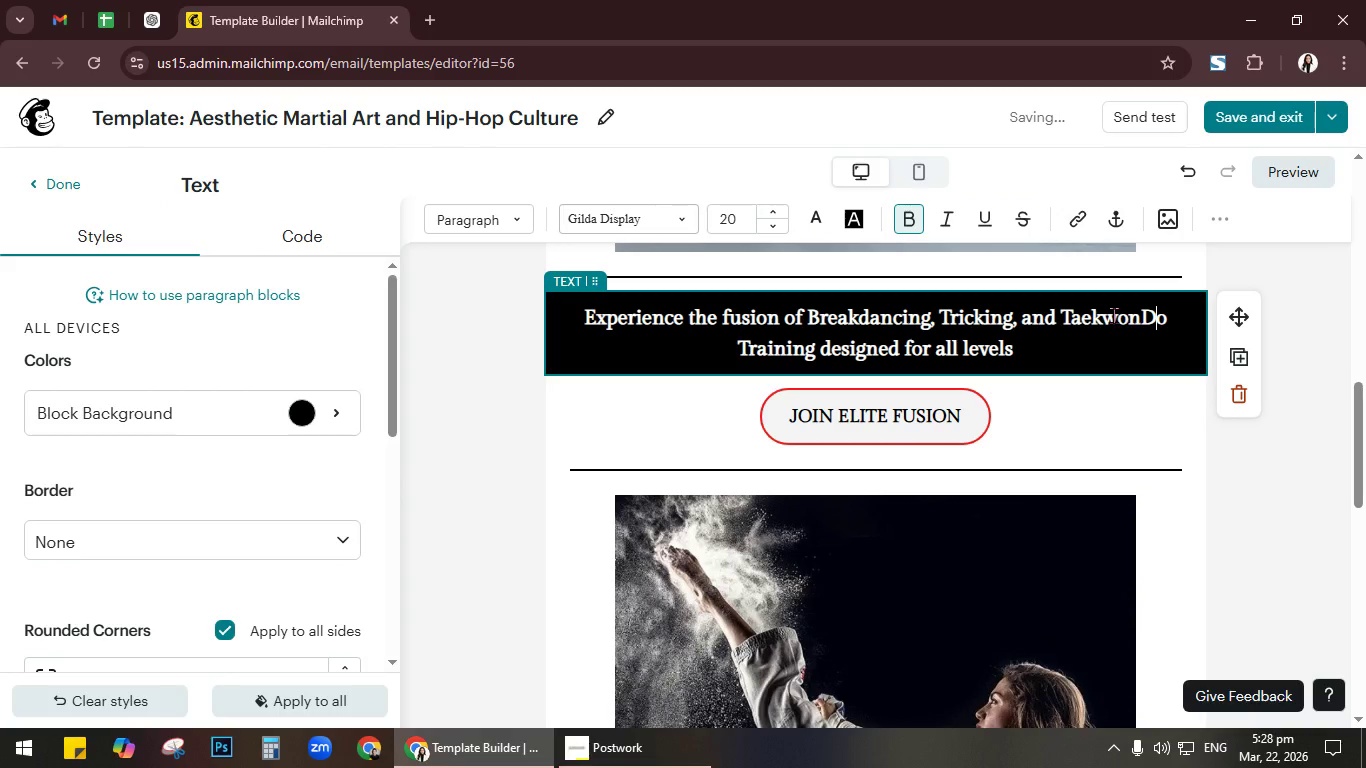 
key(Backspace)
 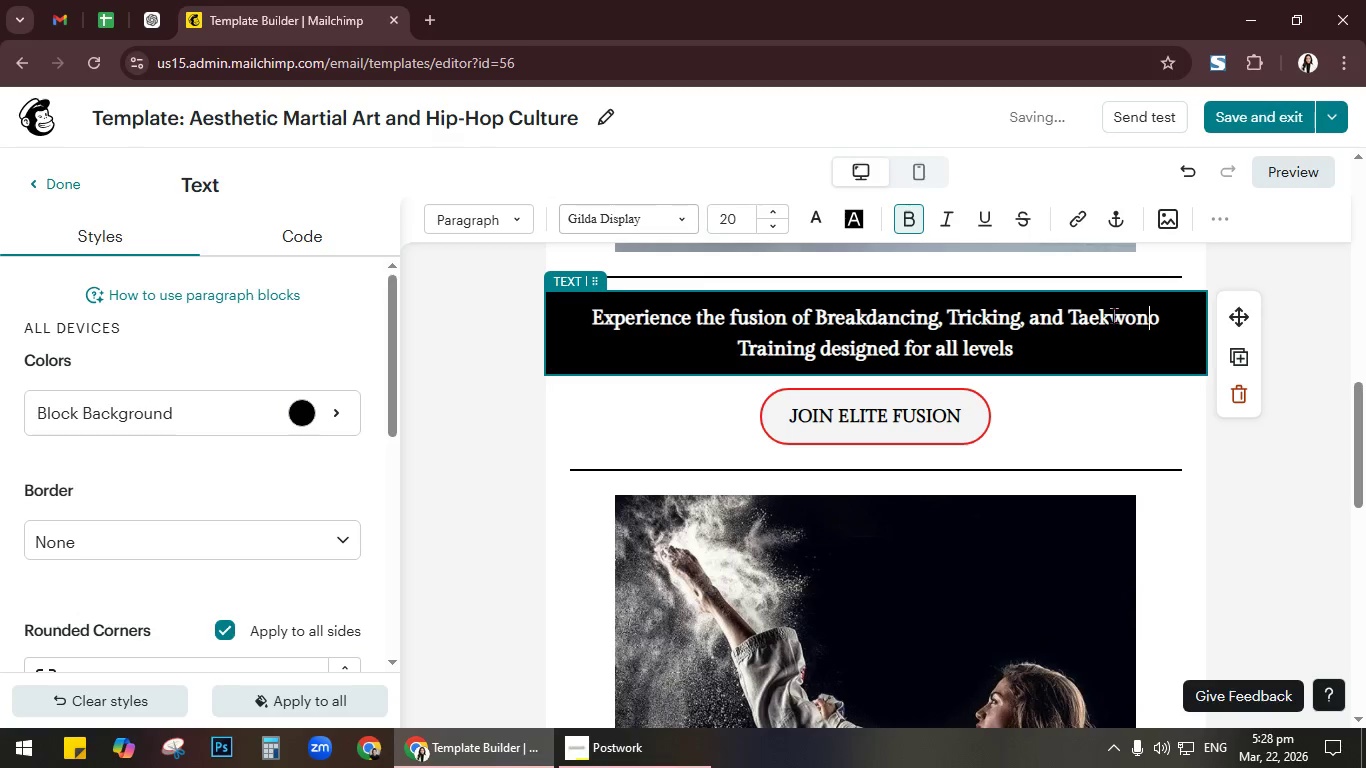 
key(D)
 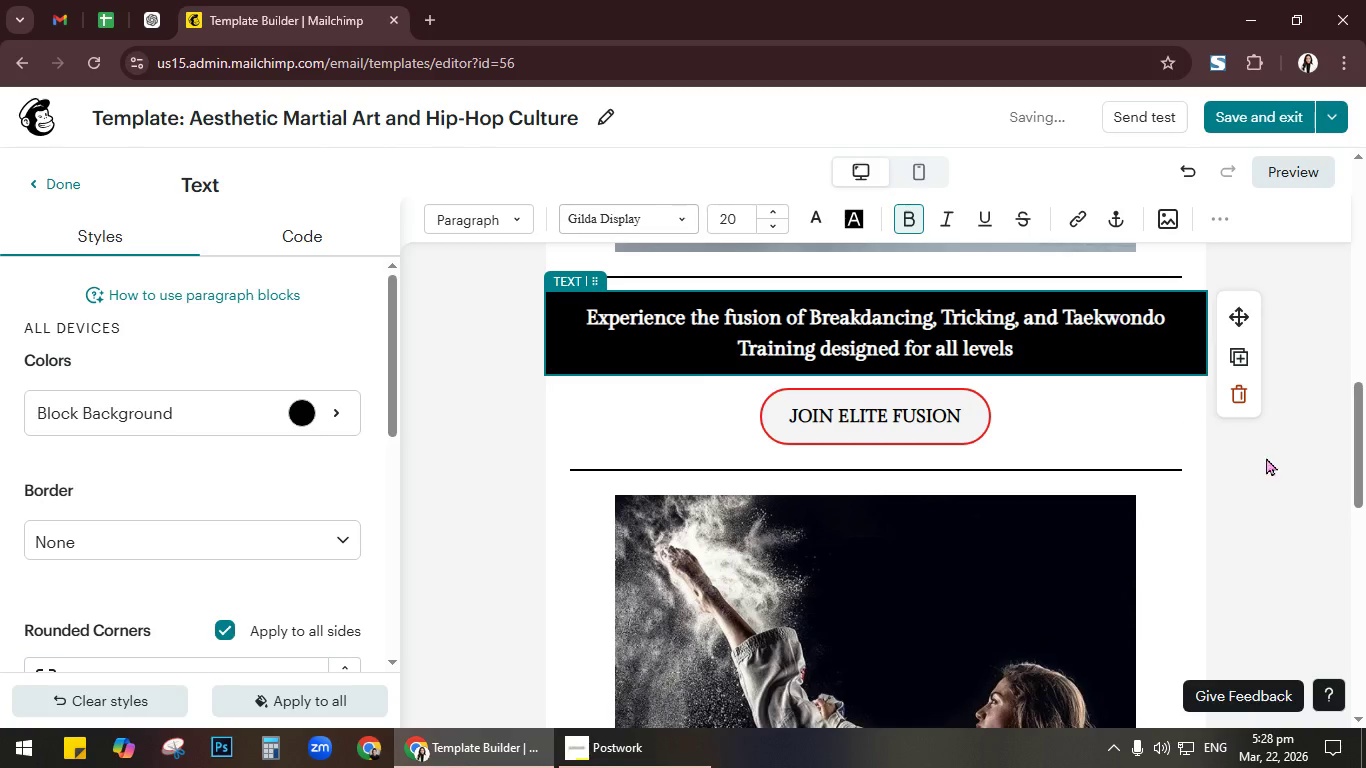 
left_click([1291, 480])
 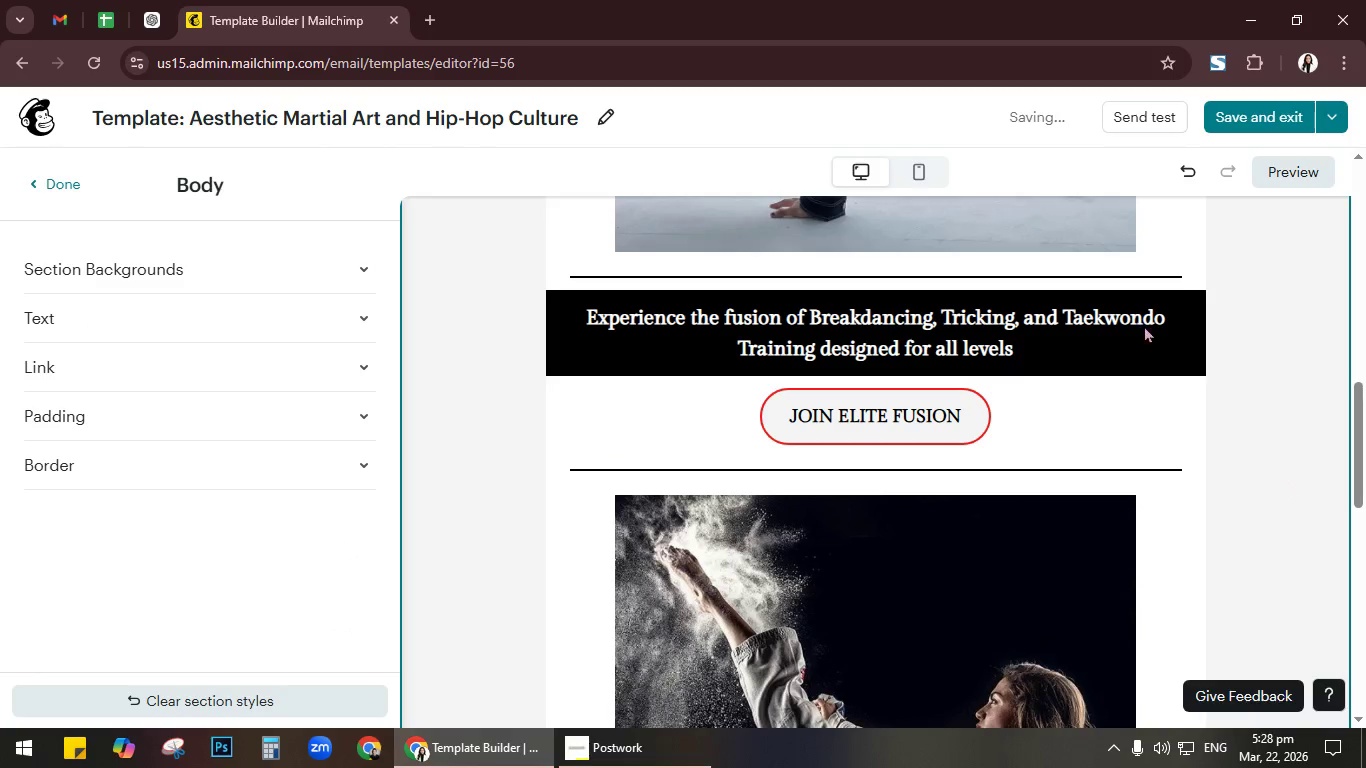 
left_click([1165, 316])
 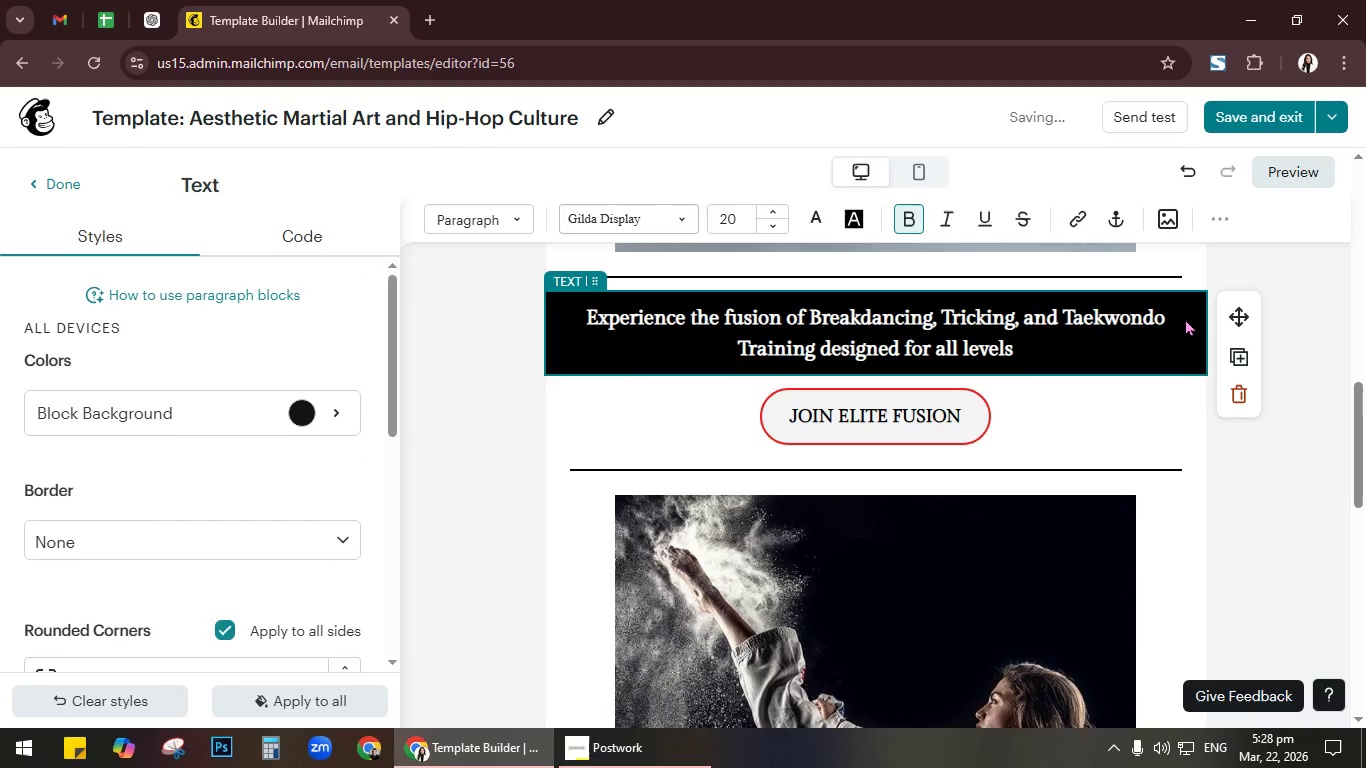 
key(Period)
 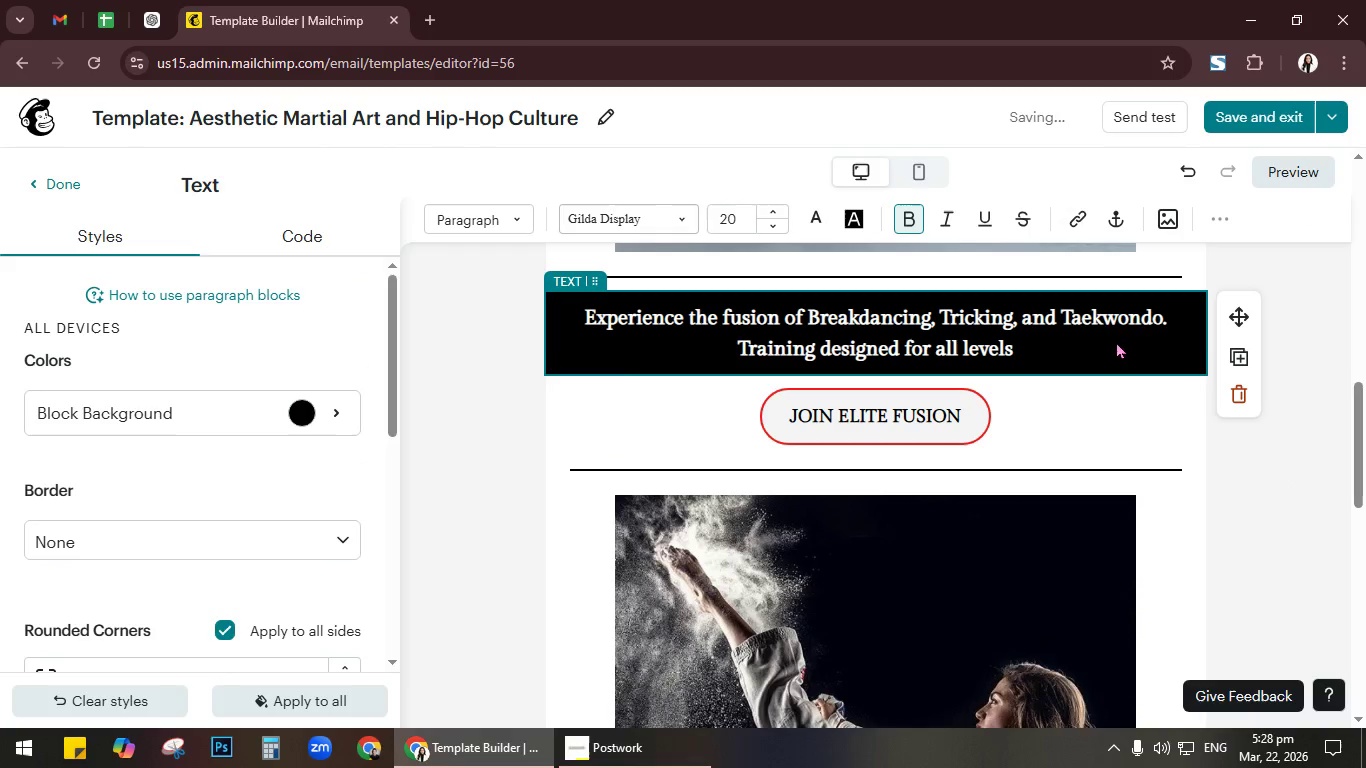 
left_click([1031, 339])
 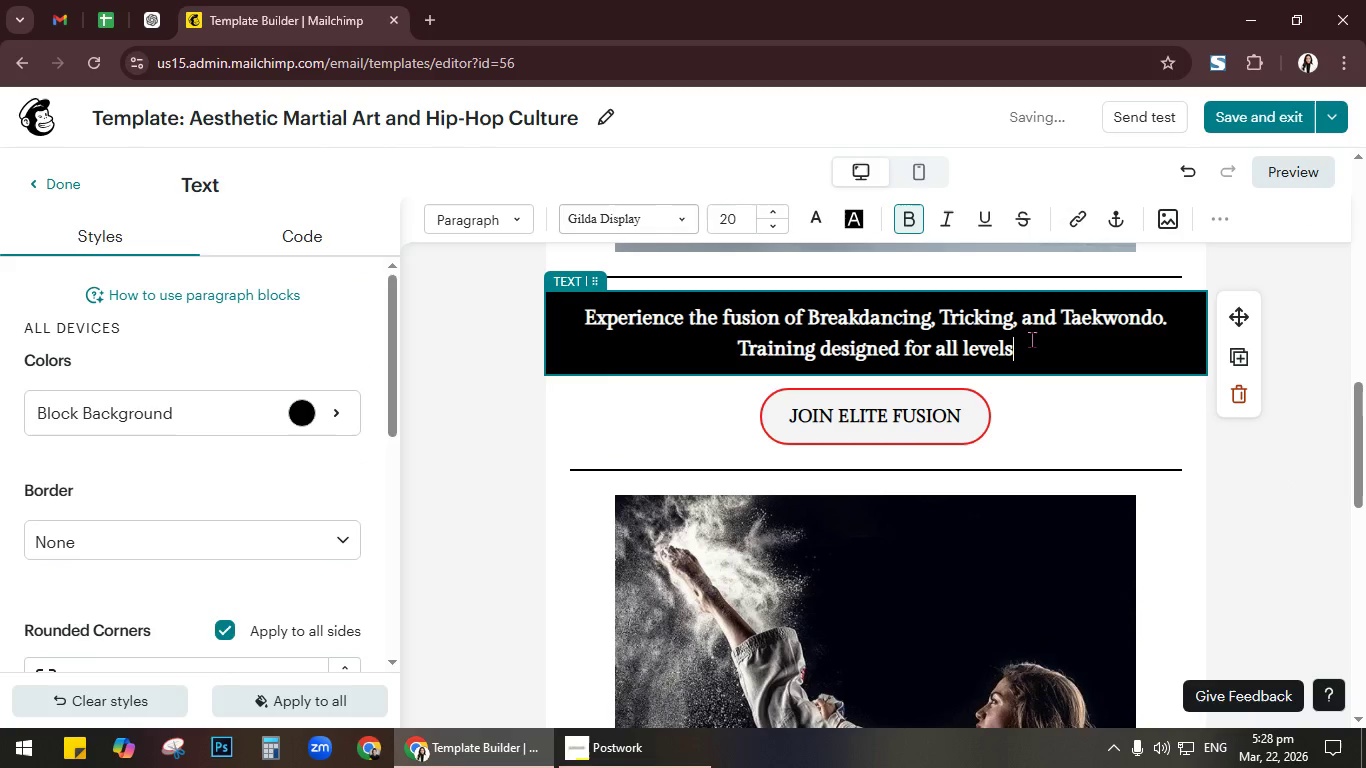 
key(Period)
 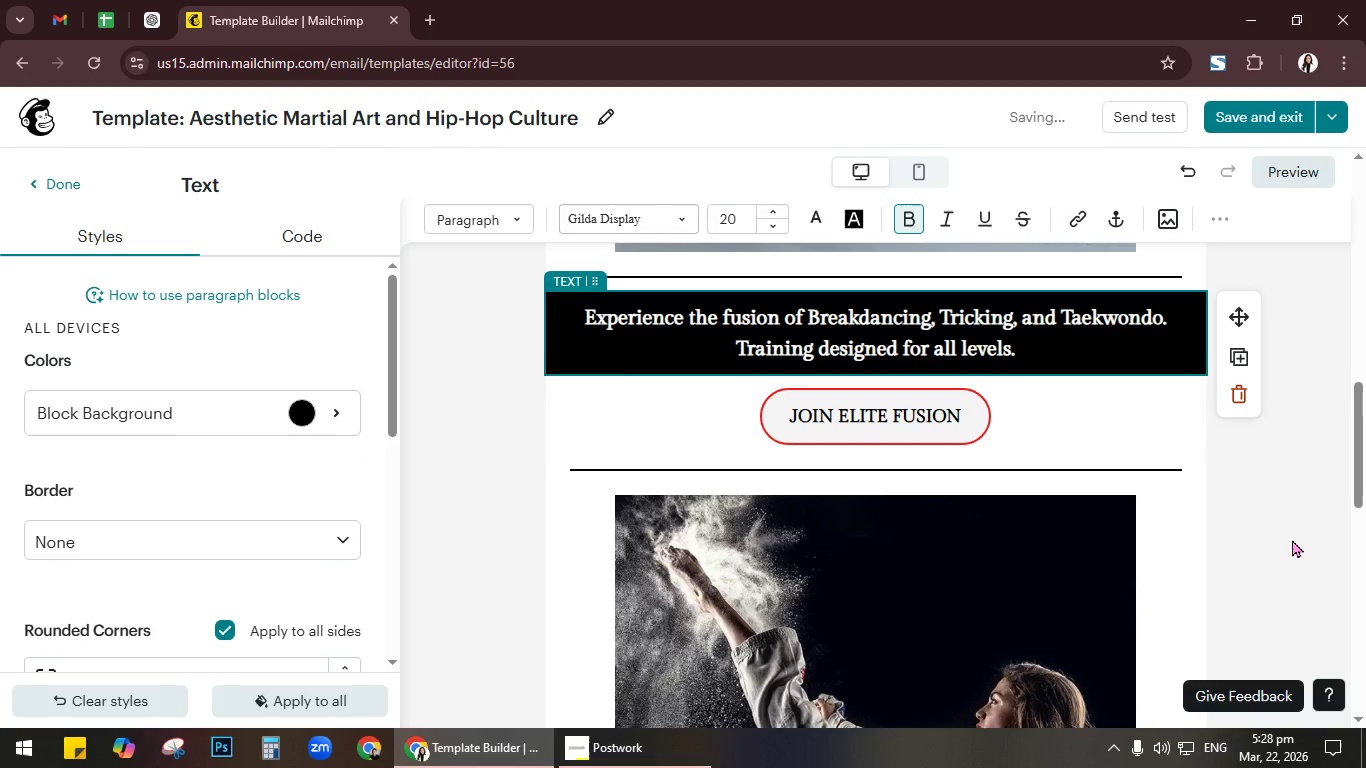 
left_click([1288, 501])
 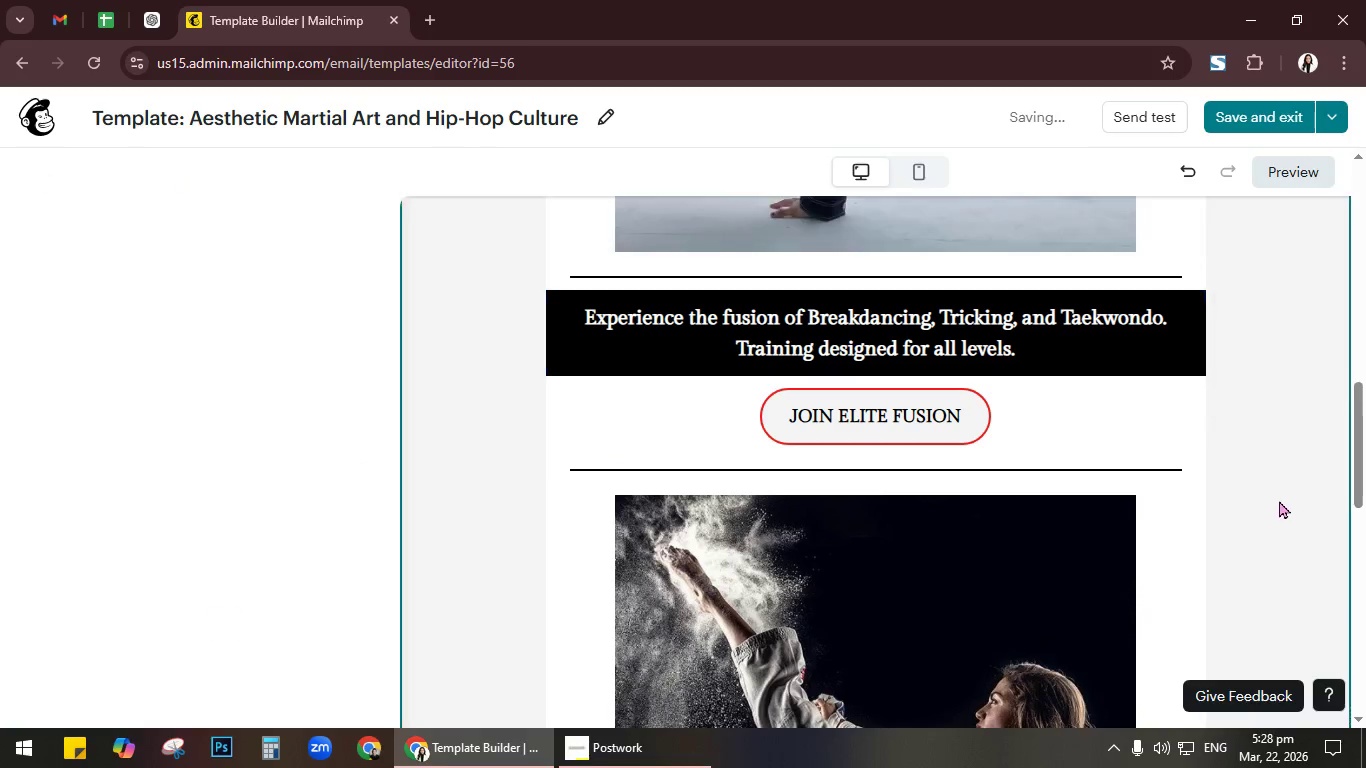 
scroll: coordinate [1279, 500], scroll_direction: down, amount: 13.0
 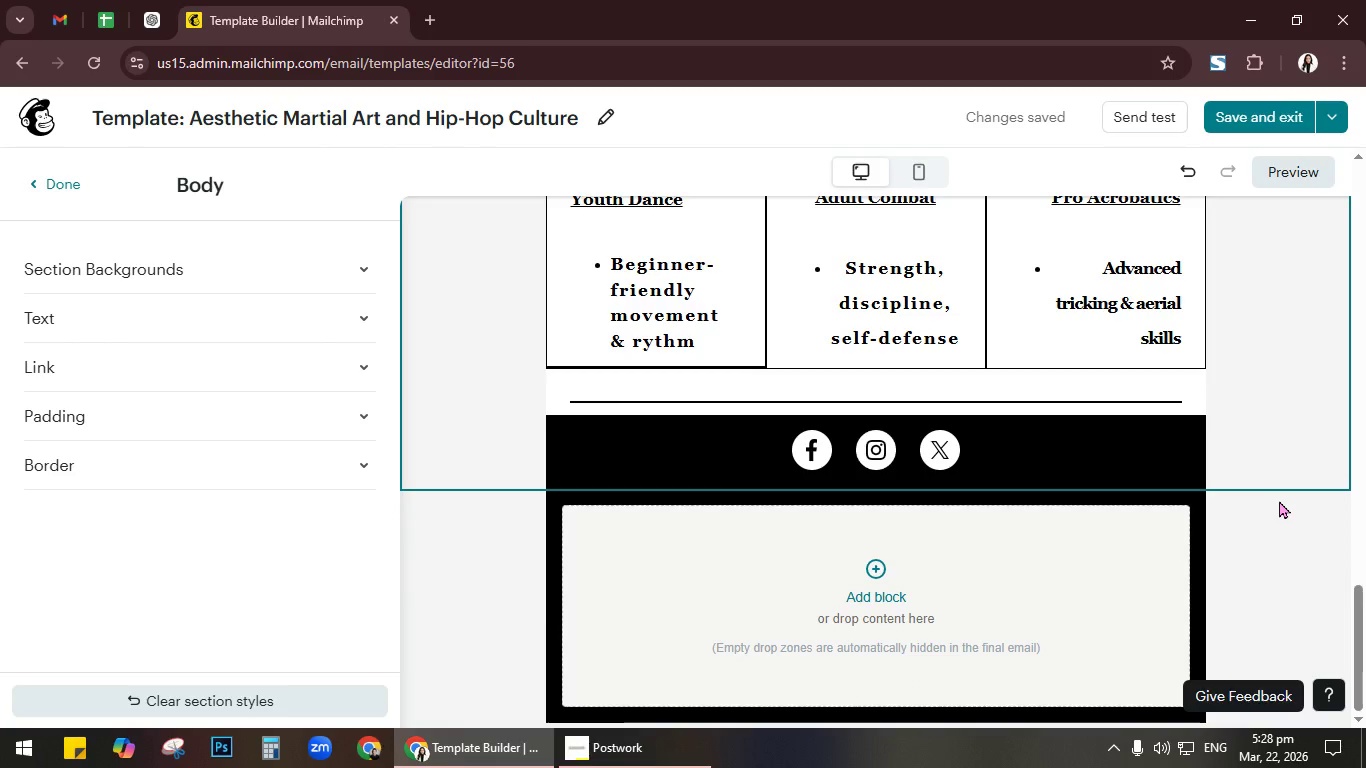 
wait(8.72)
 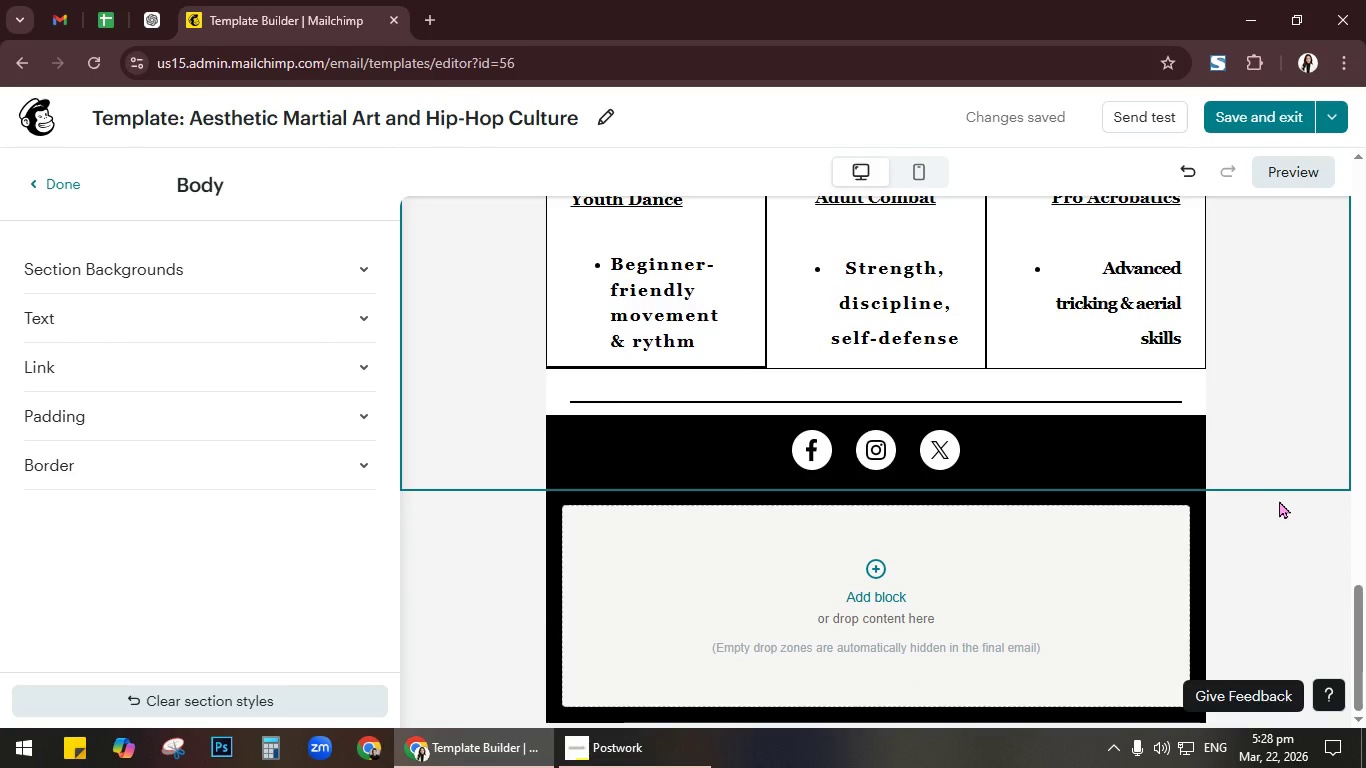 
scroll: coordinate [1278, 498], scroll_direction: up, amount: 9.0
 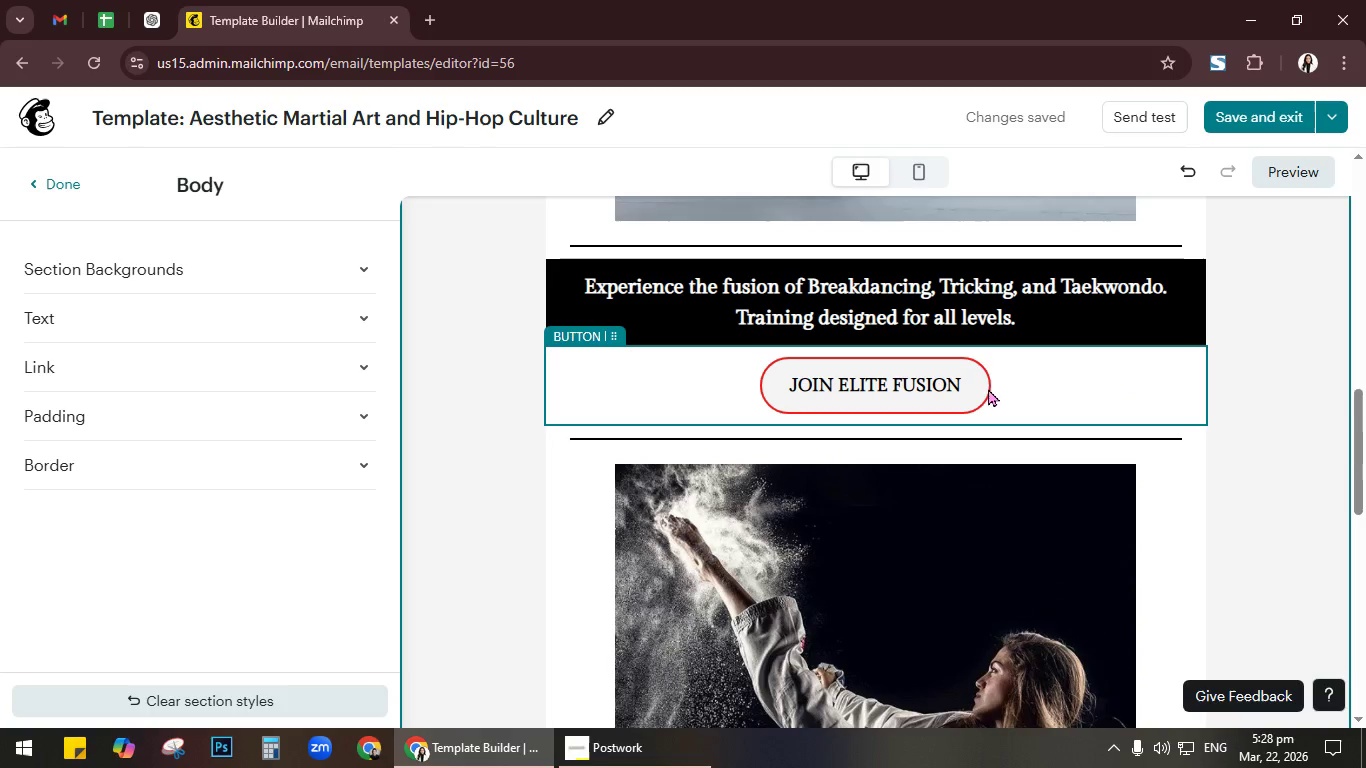 
left_click([988, 391])
 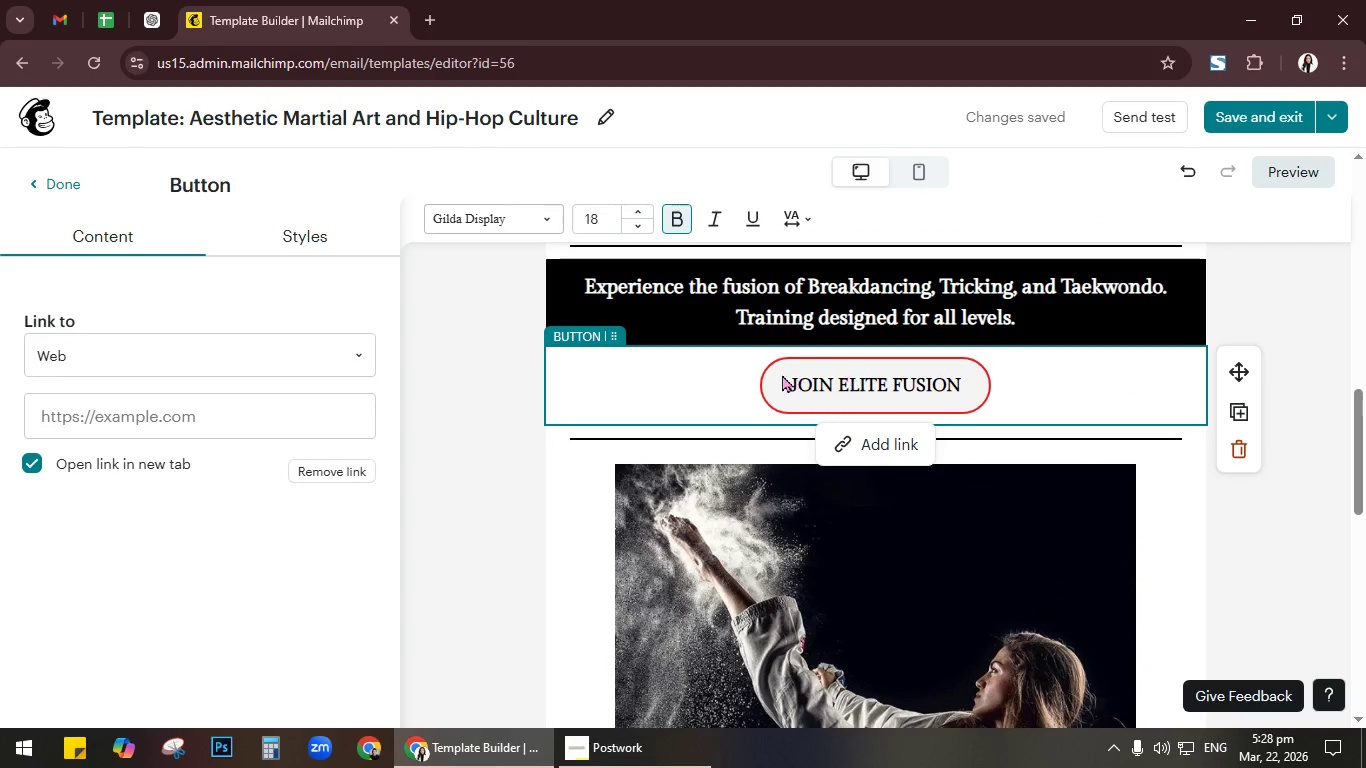 
left_click([768, 378])
 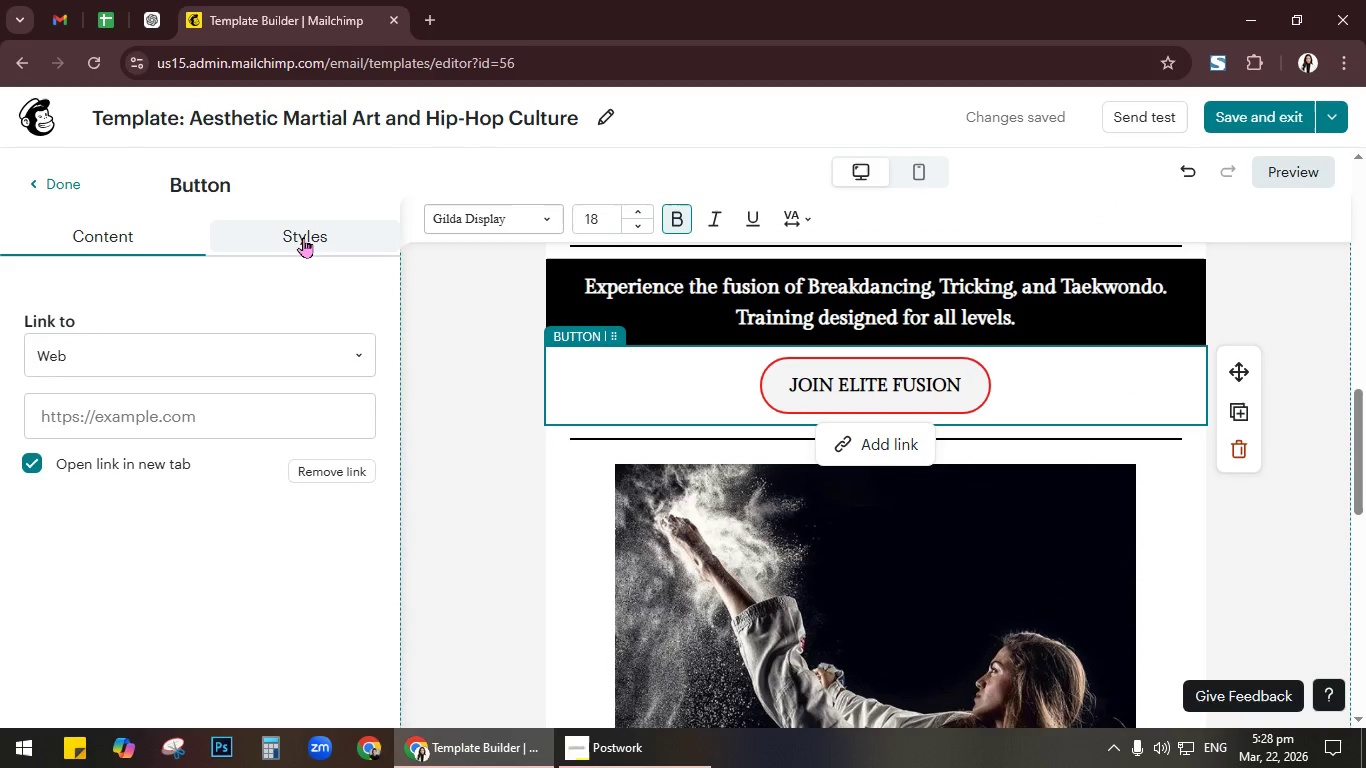 
left_click([303, 237])
 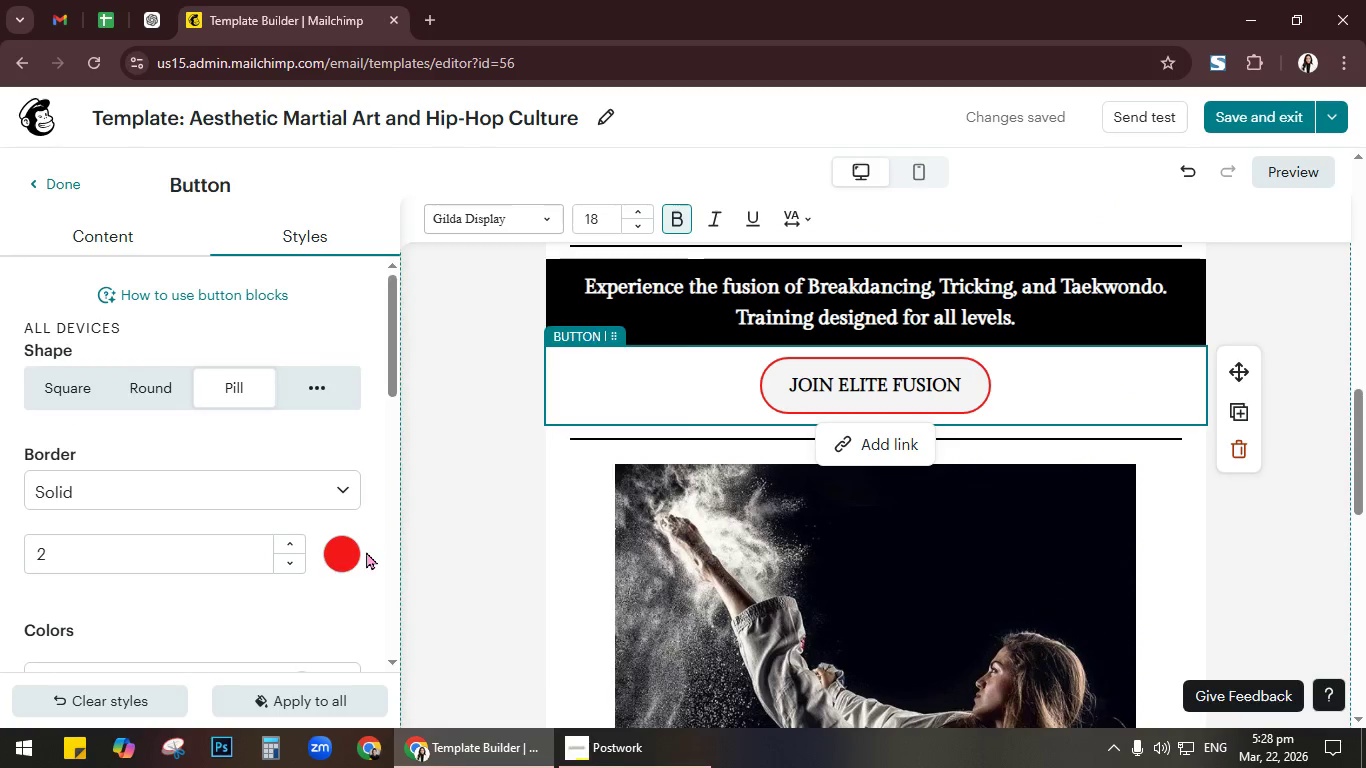 
left_click([497, 585])
 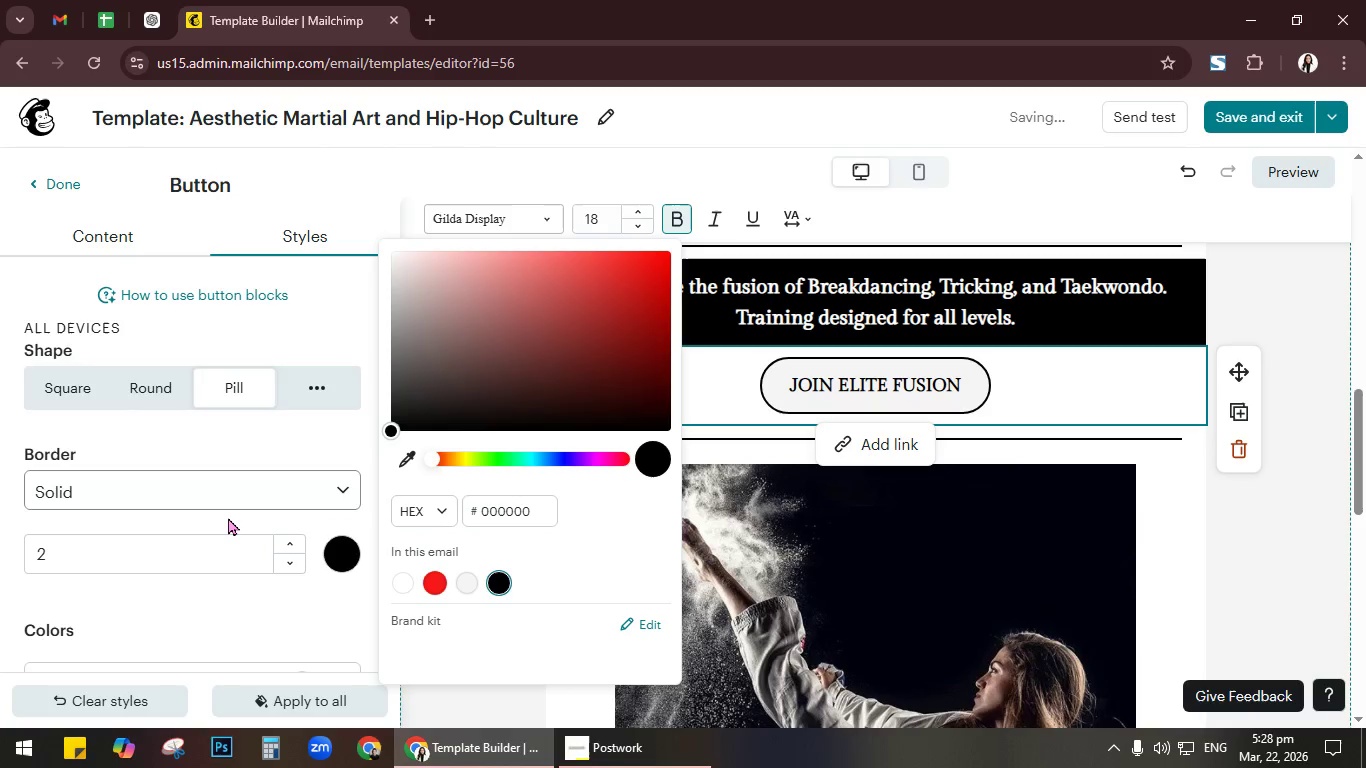 
scroll: coordinate [228, 517], scroll_direction: down, amount: 1.0
 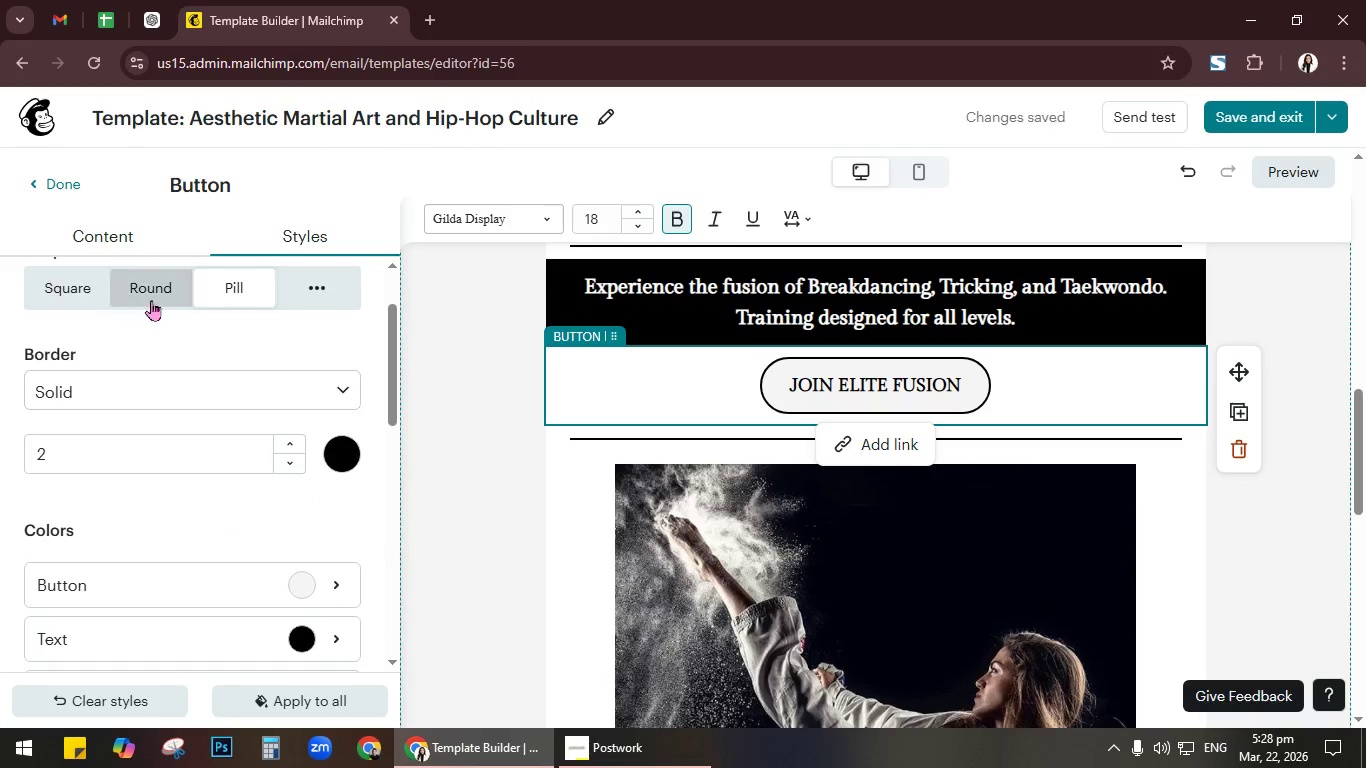 
left_click([322, 285])
 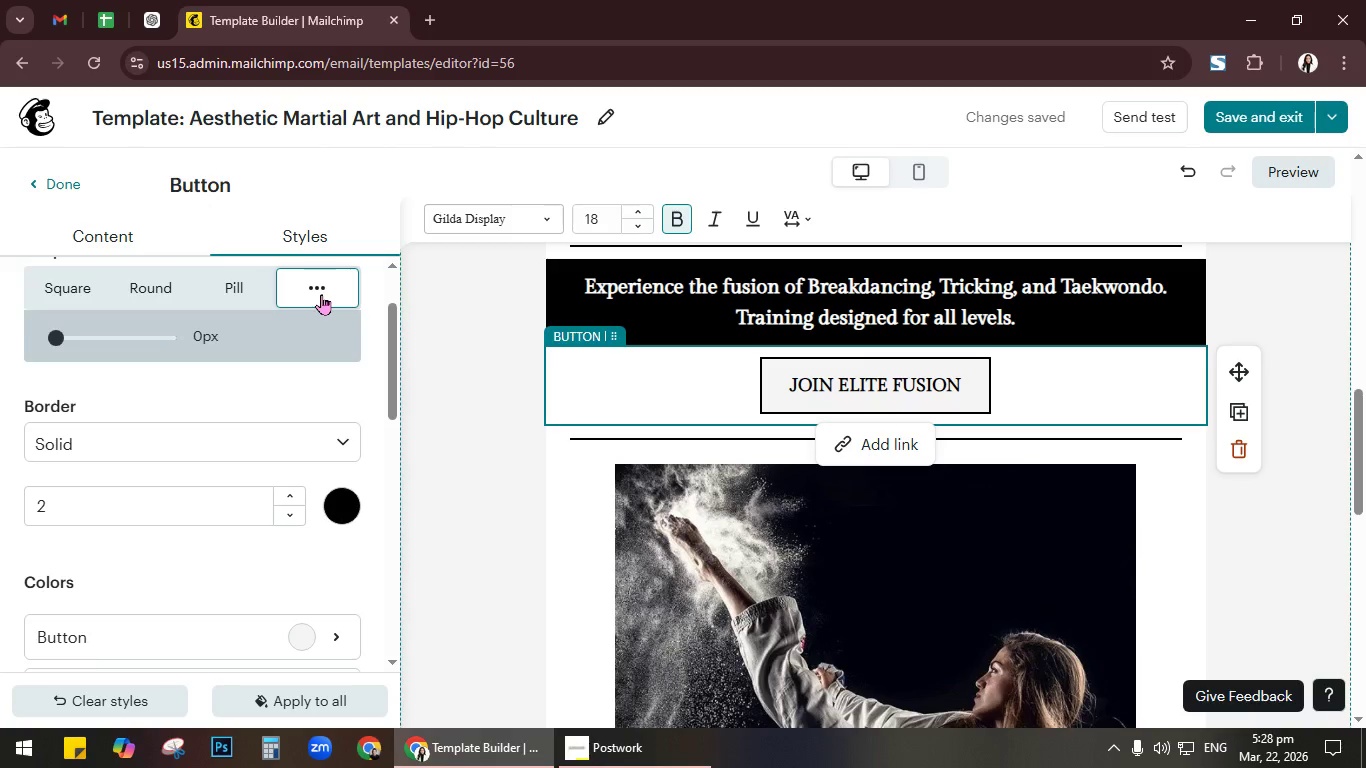 
wait(11.06)
 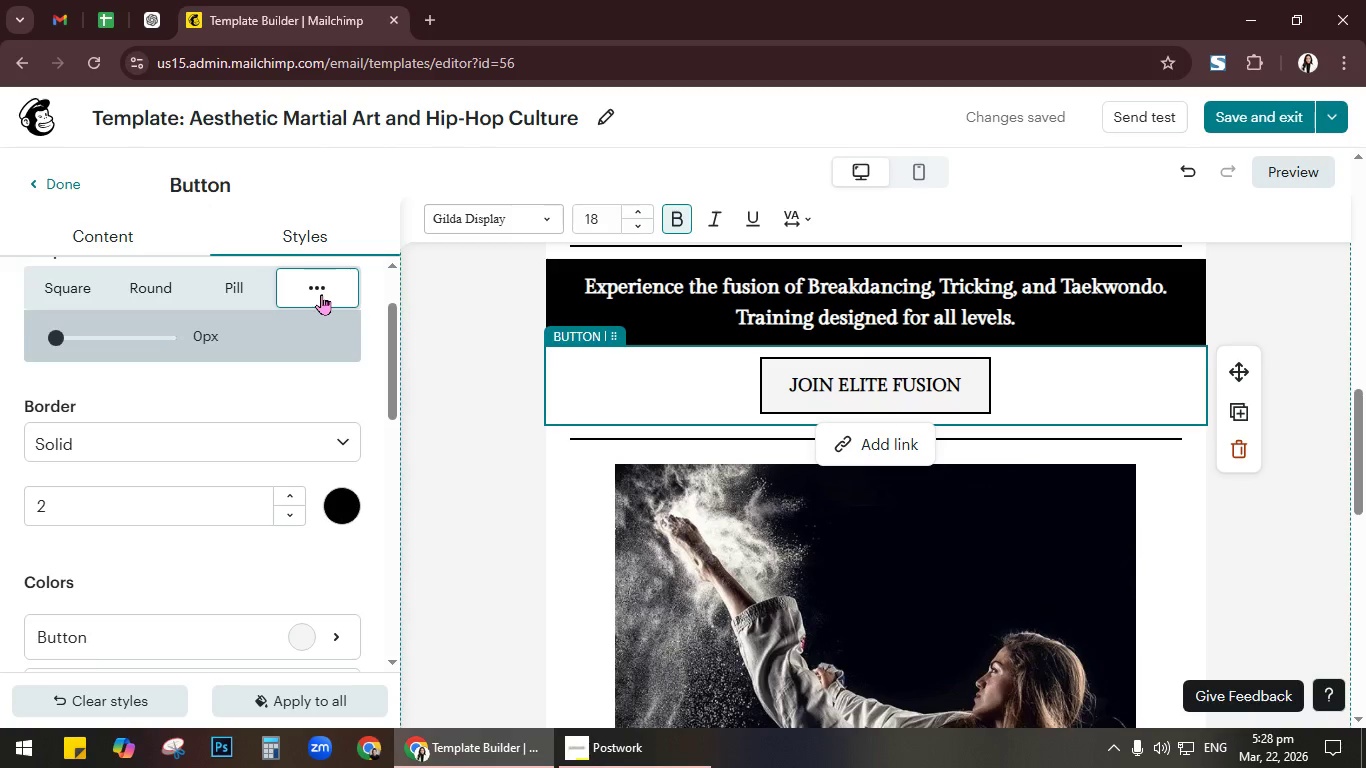 
left_click([293, 518])
 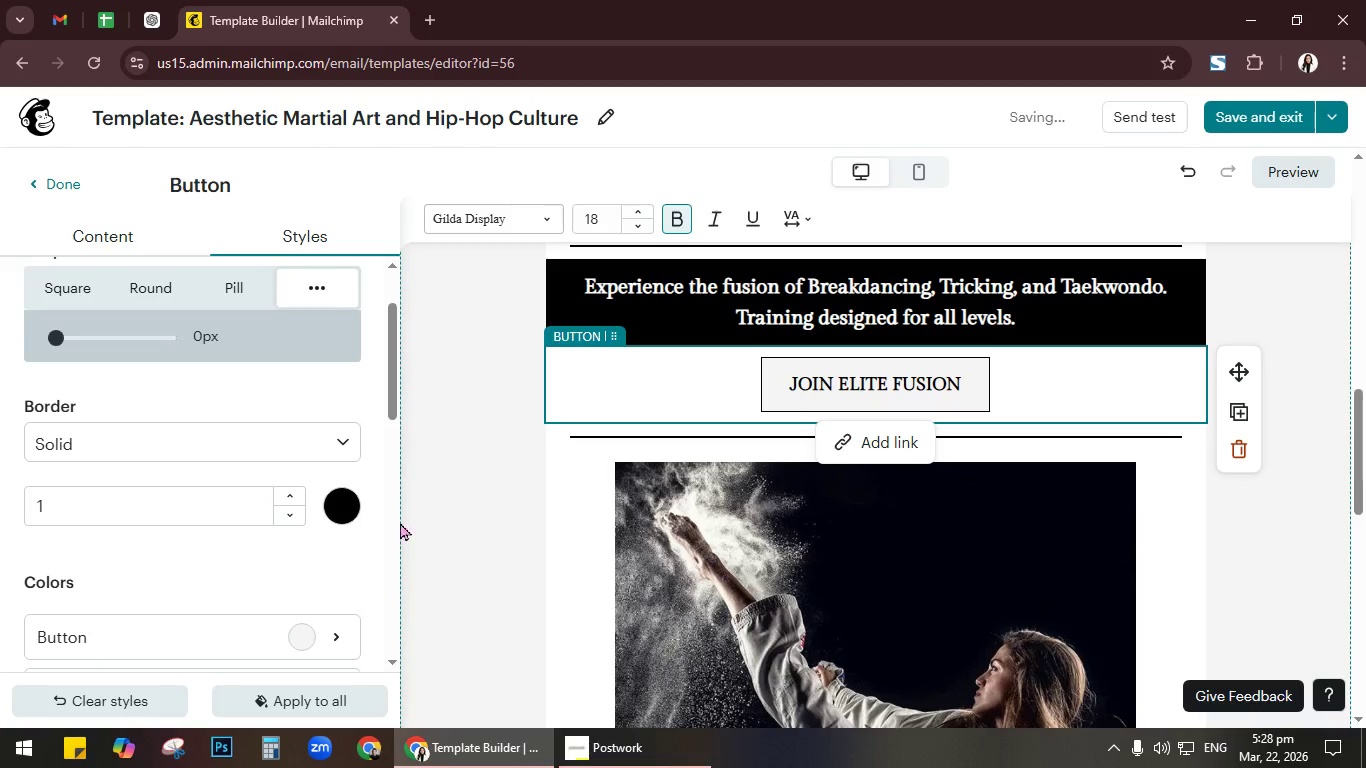 
scroll: coordinate [282, 585], scroll_direction: down, amount: 1.0
 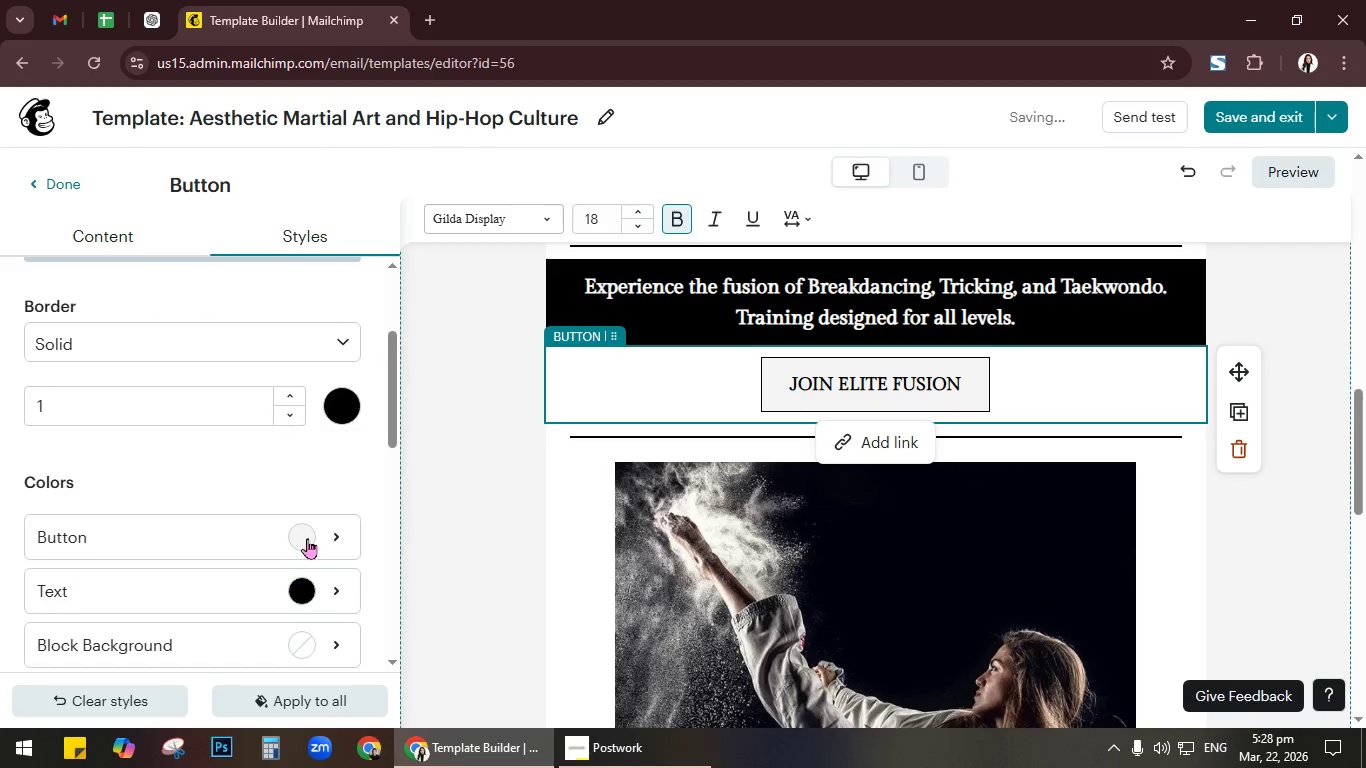 
left_click([307, 537])
 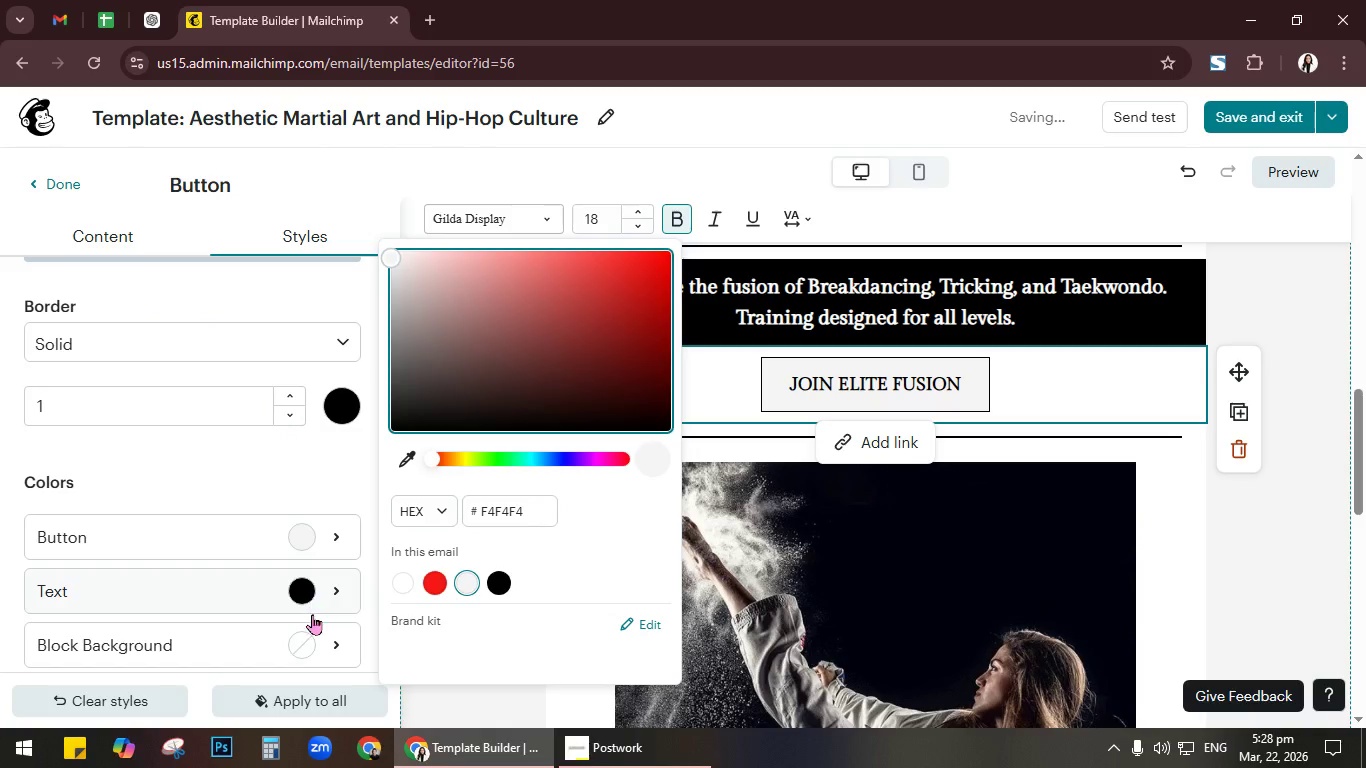 
left_click([312, 645])
 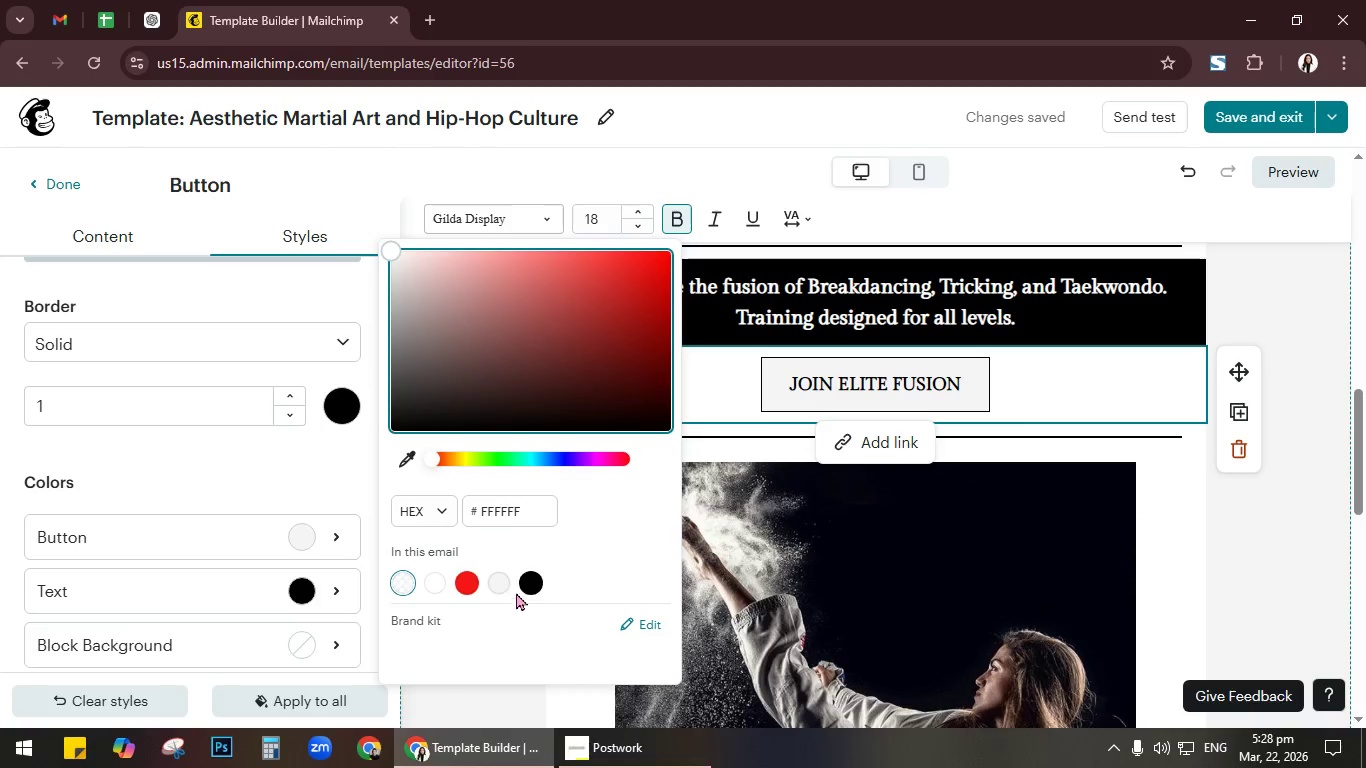 
left_click([527, 585])
 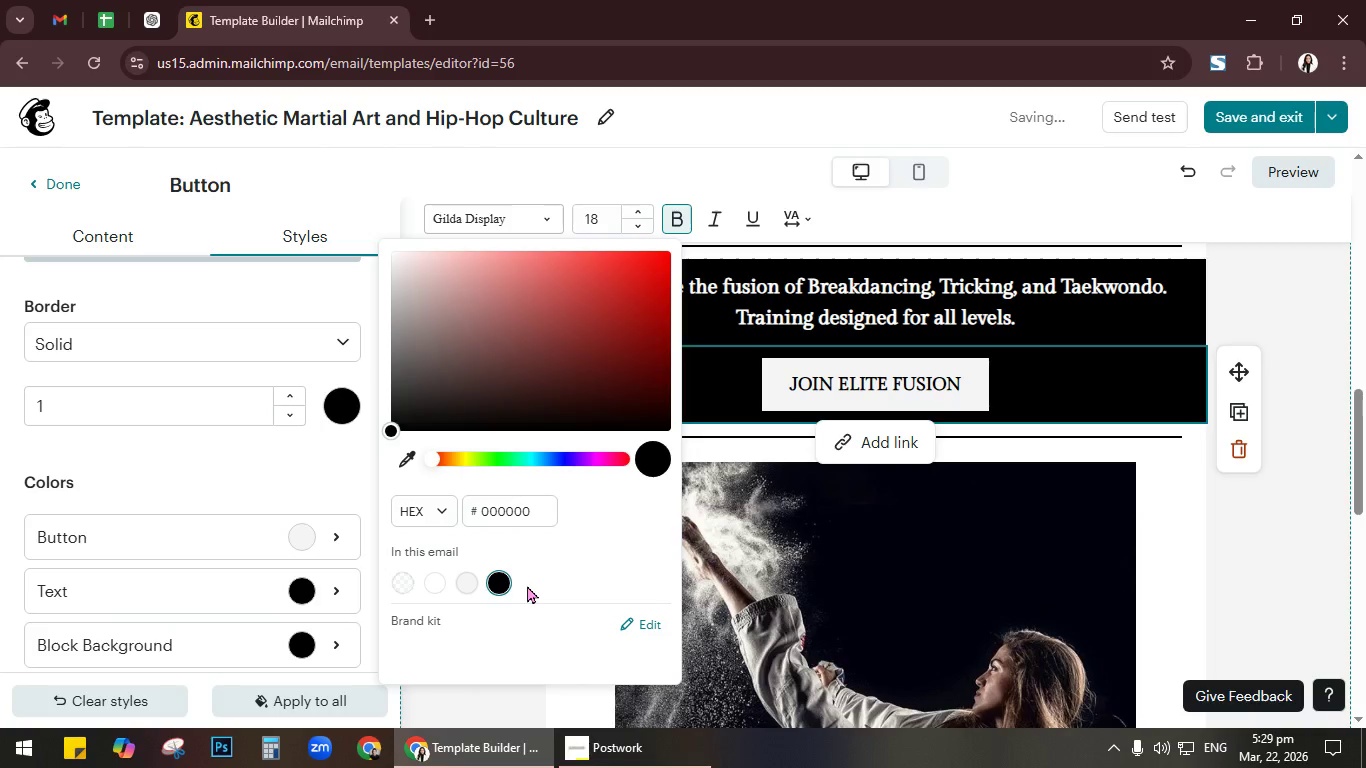 
left_click([468, 584])
 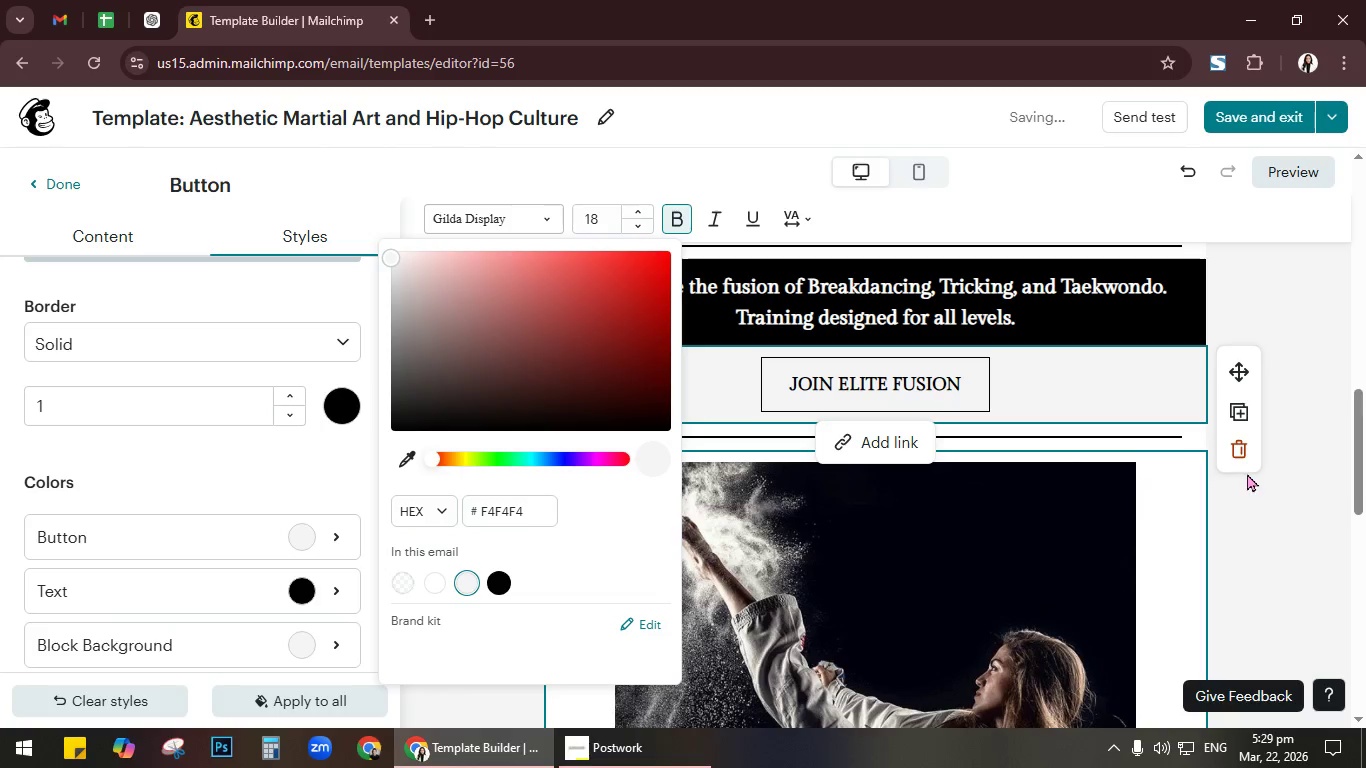 
left_click([1281, 511])
 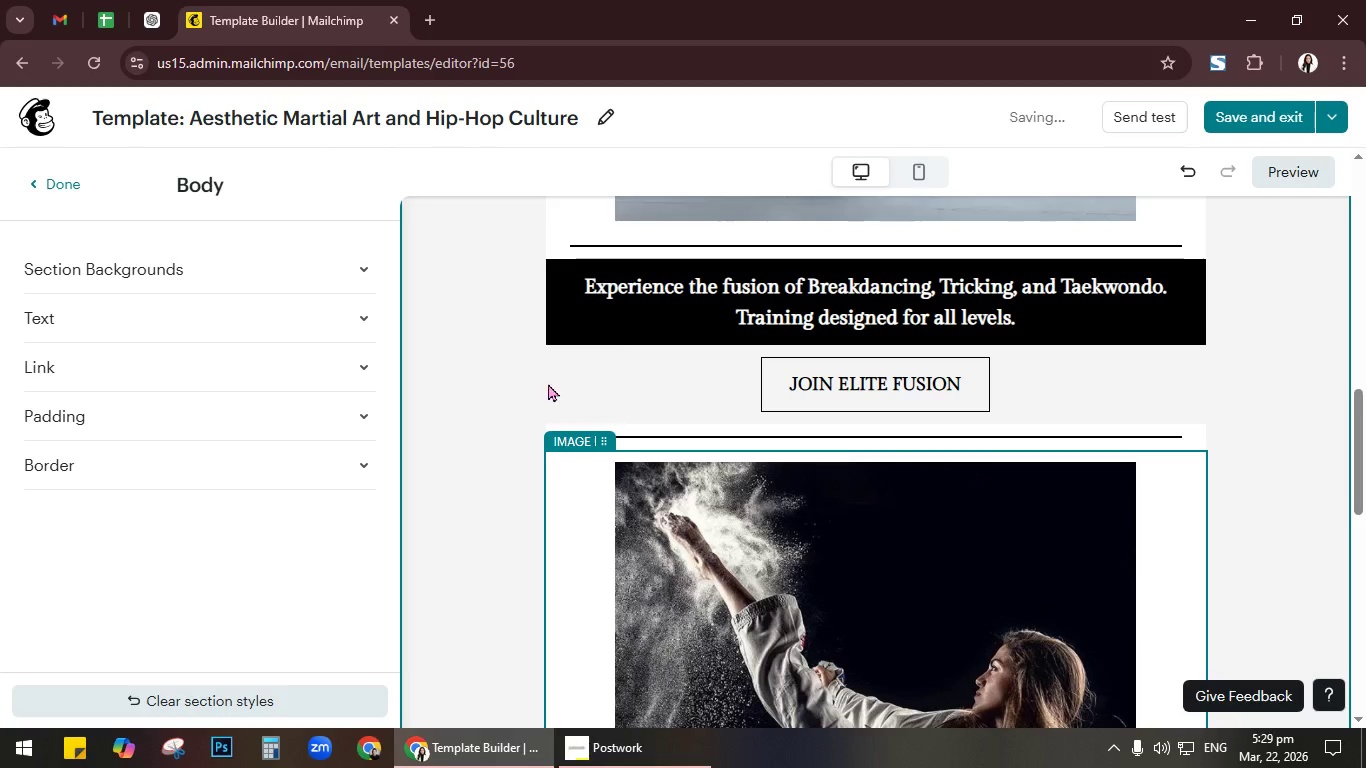 
left_click([734, 388])
 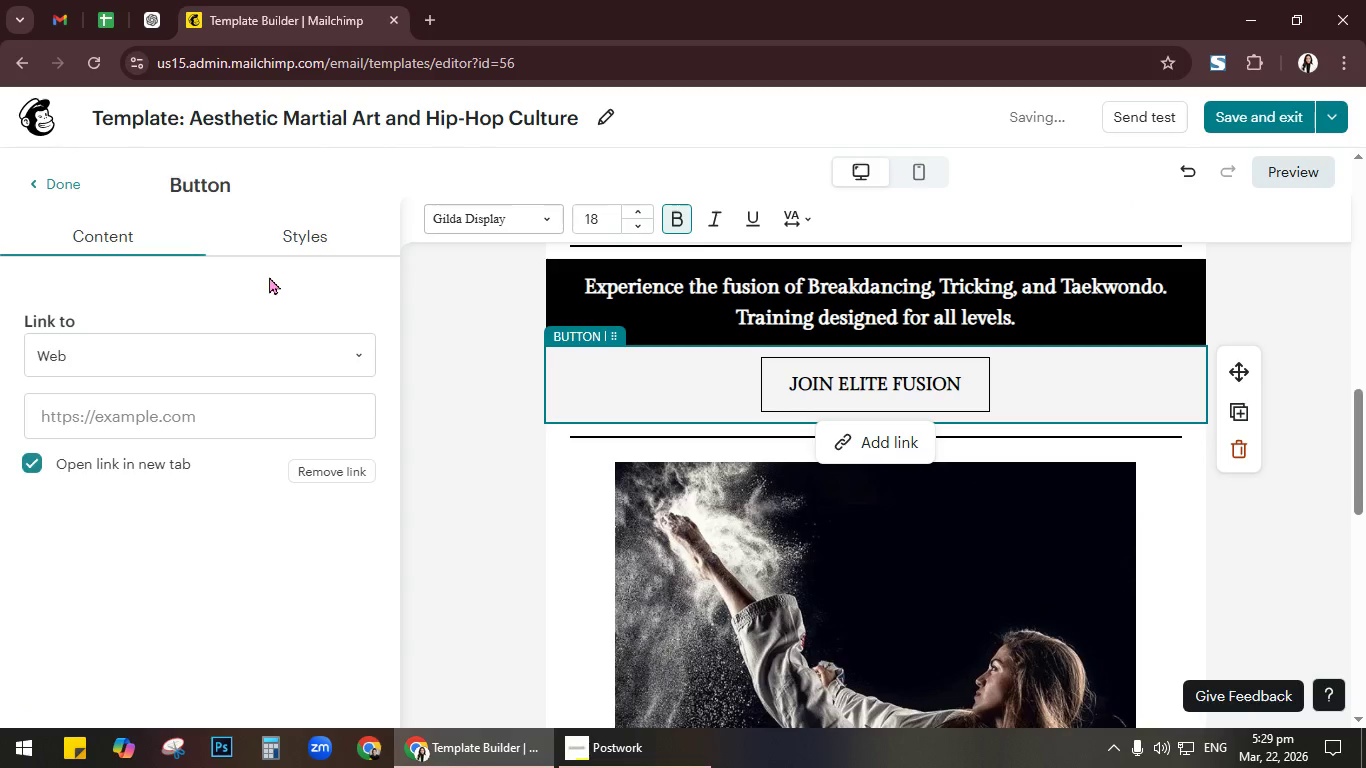 
left_click([295, 234])
 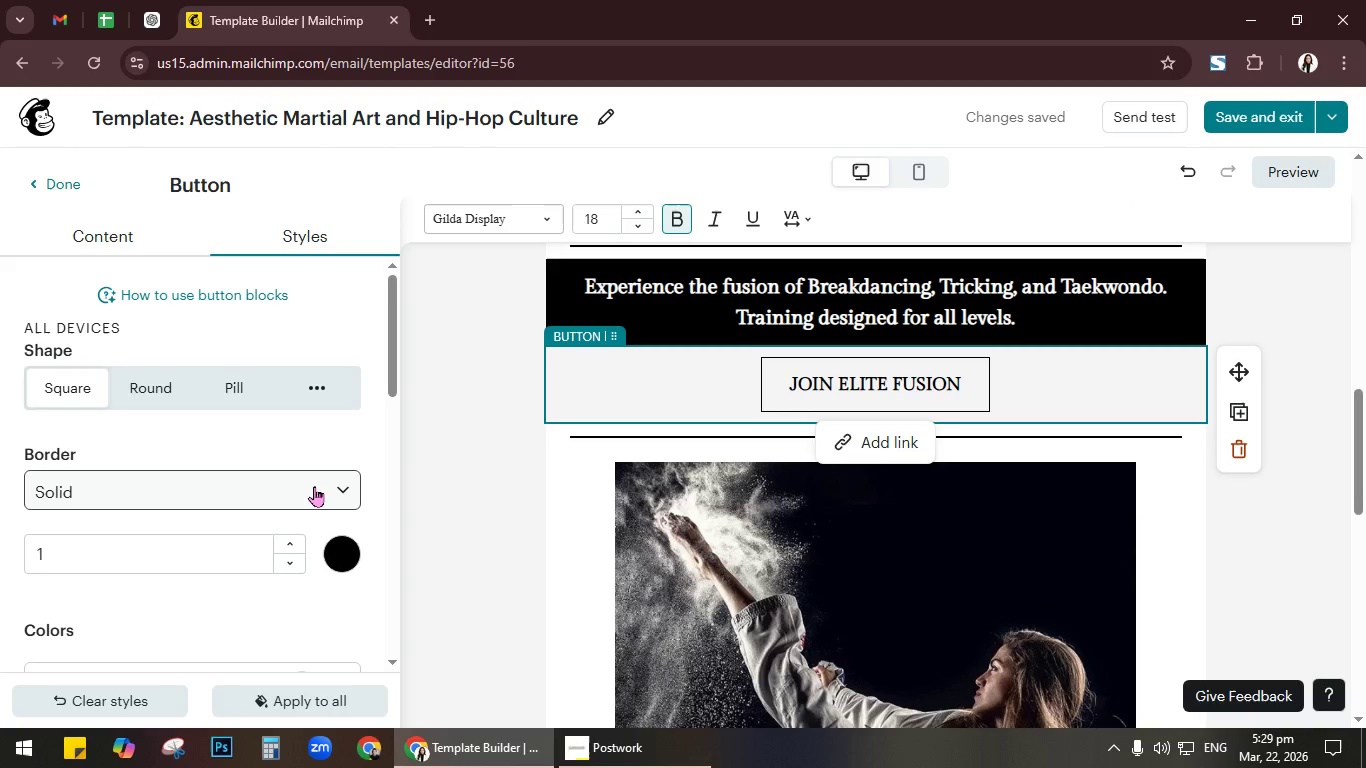 
scroll: coordinate [314, 486], scroll_direction: down, amount: 2.0
 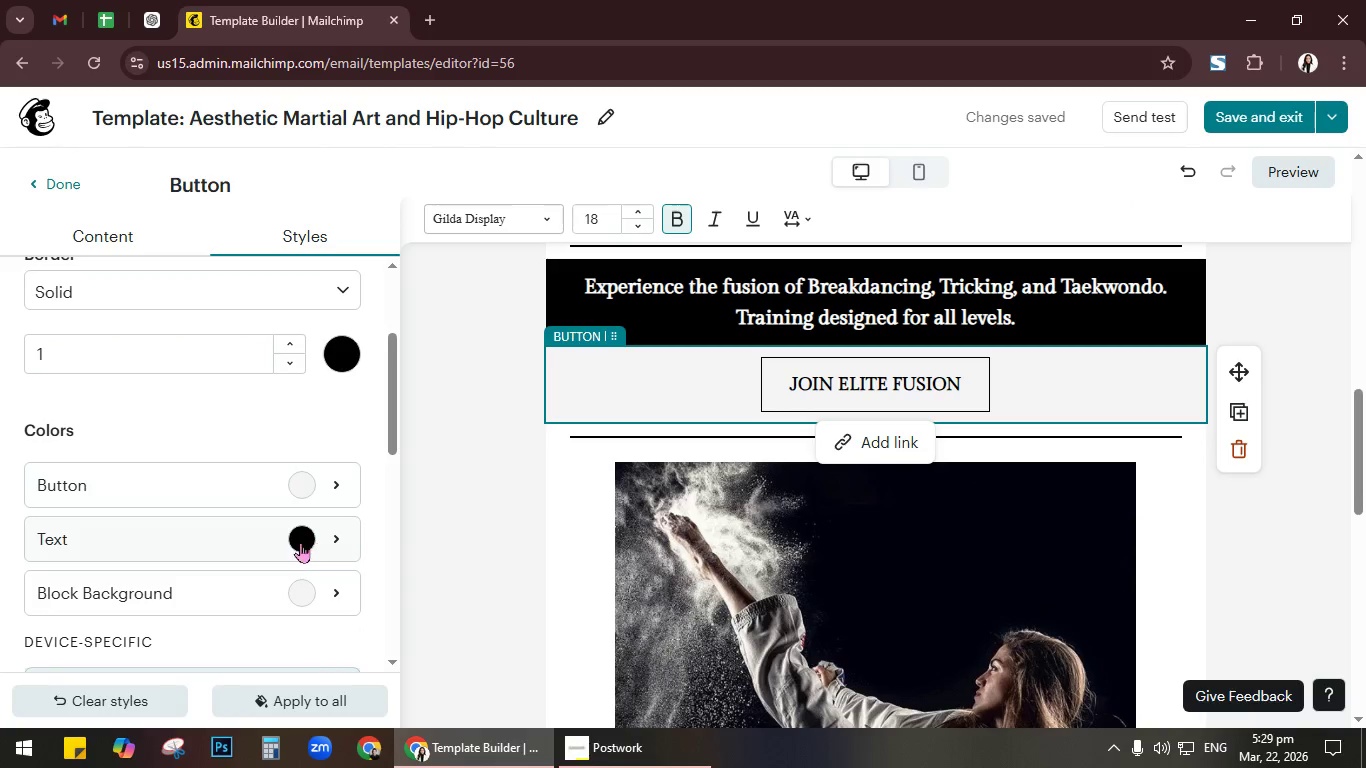 
left_click([299, 542])
 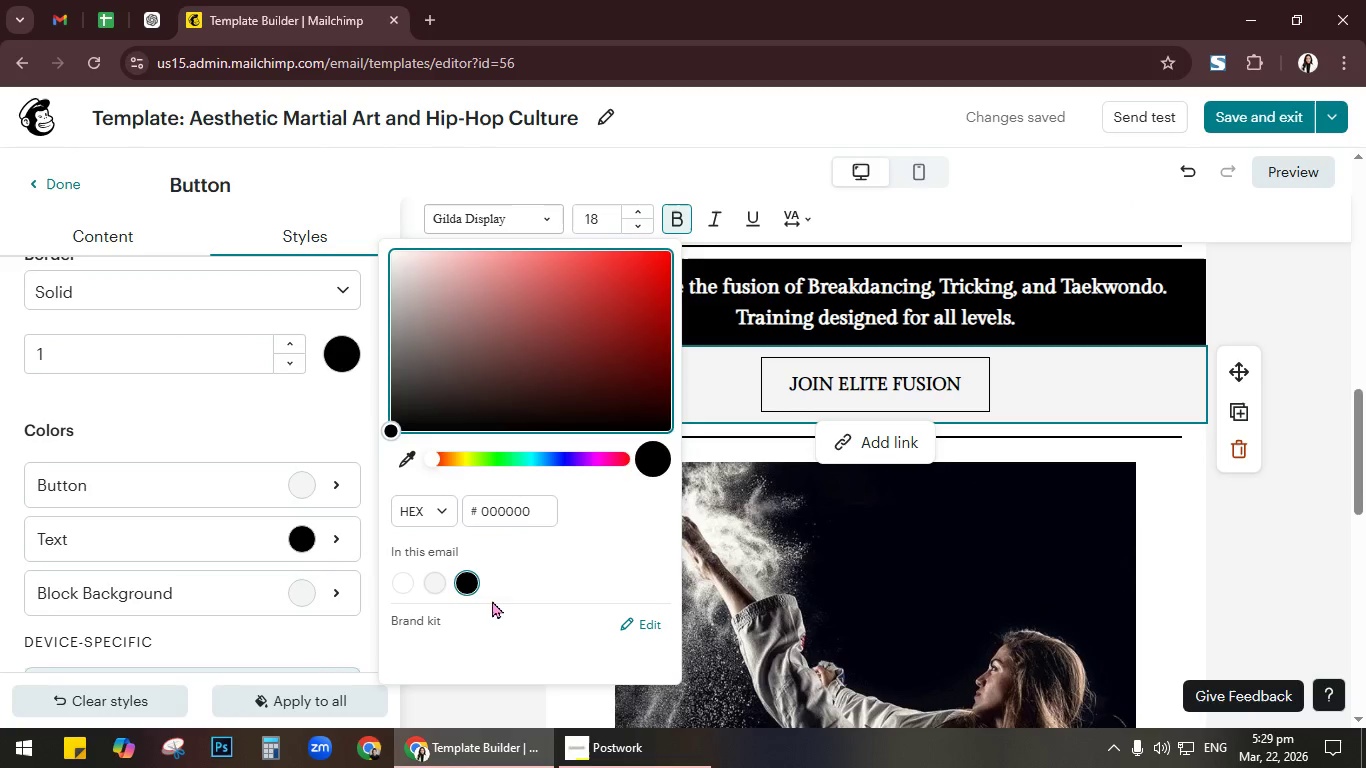 
left_click([438, 584])
 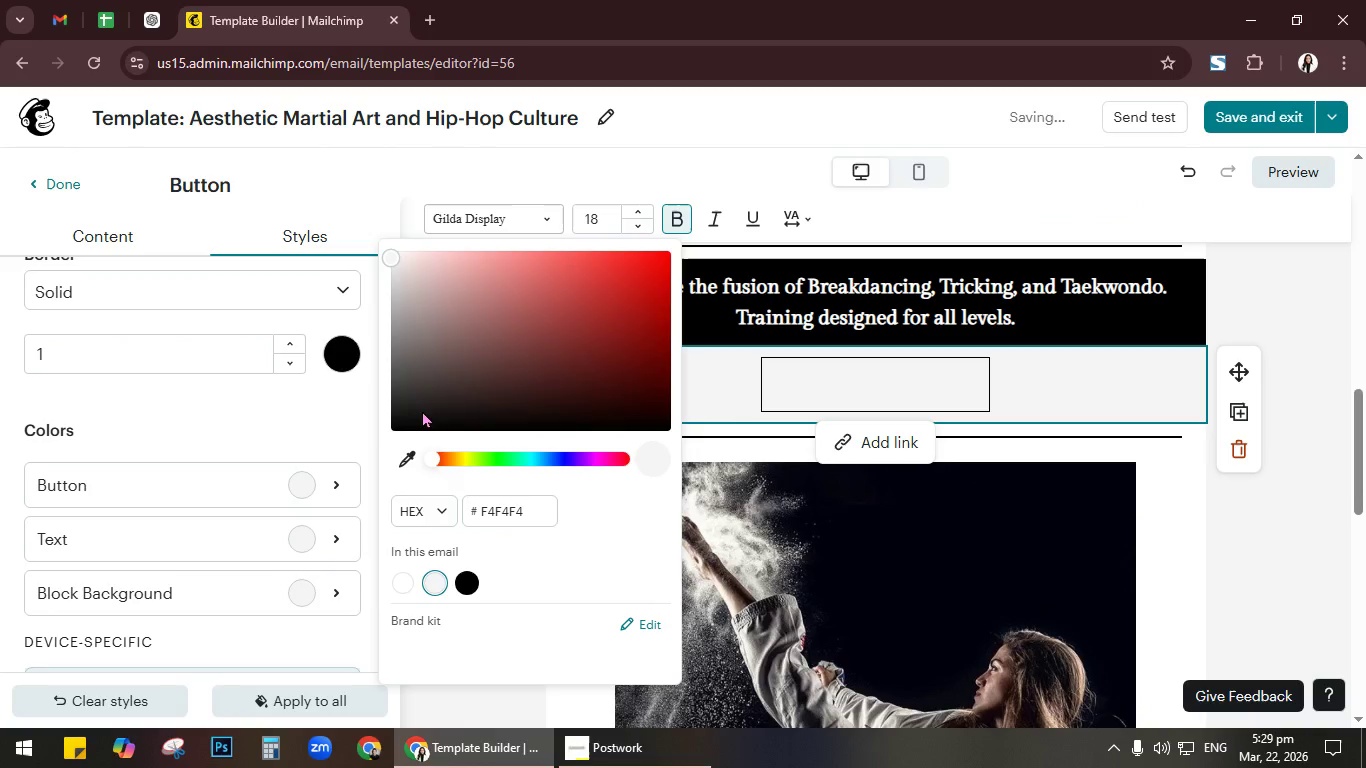 
left_click([309, 484])
 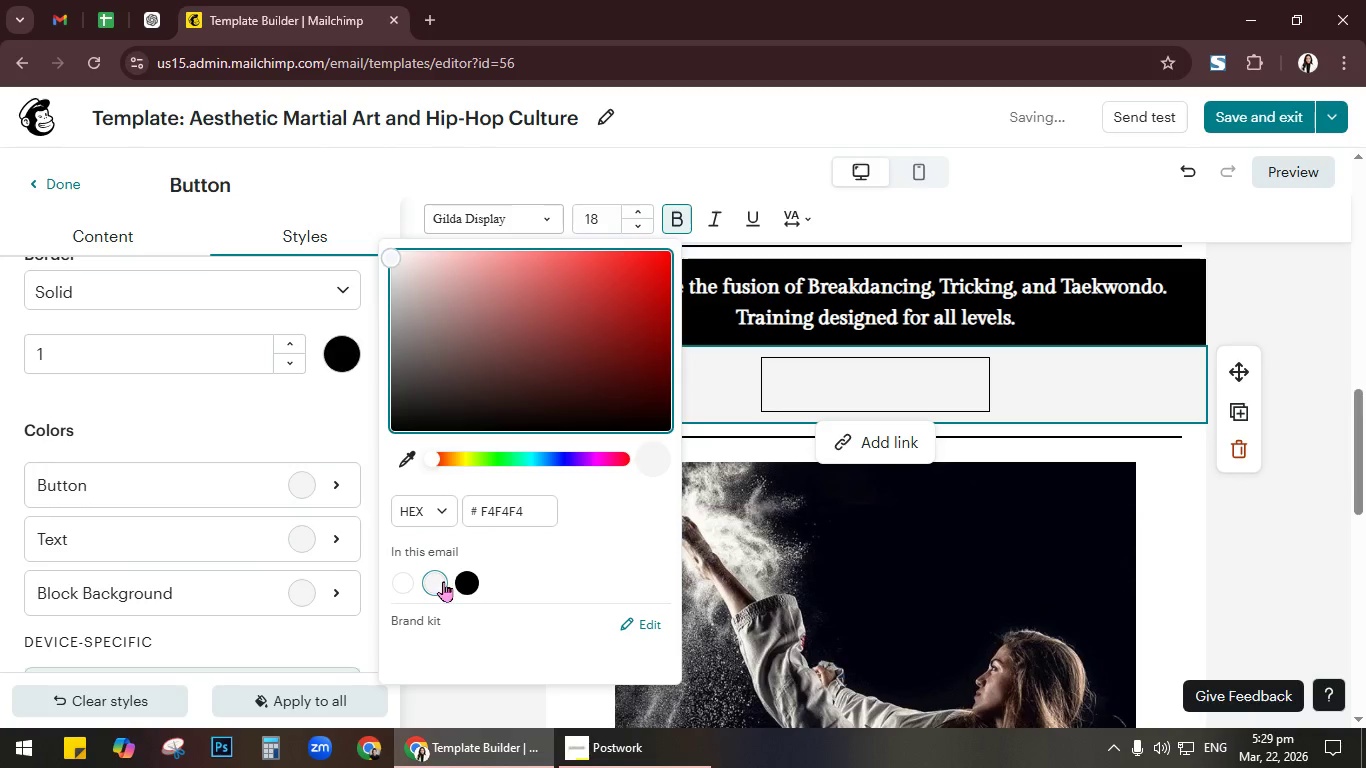 
left_click([461, 588])
 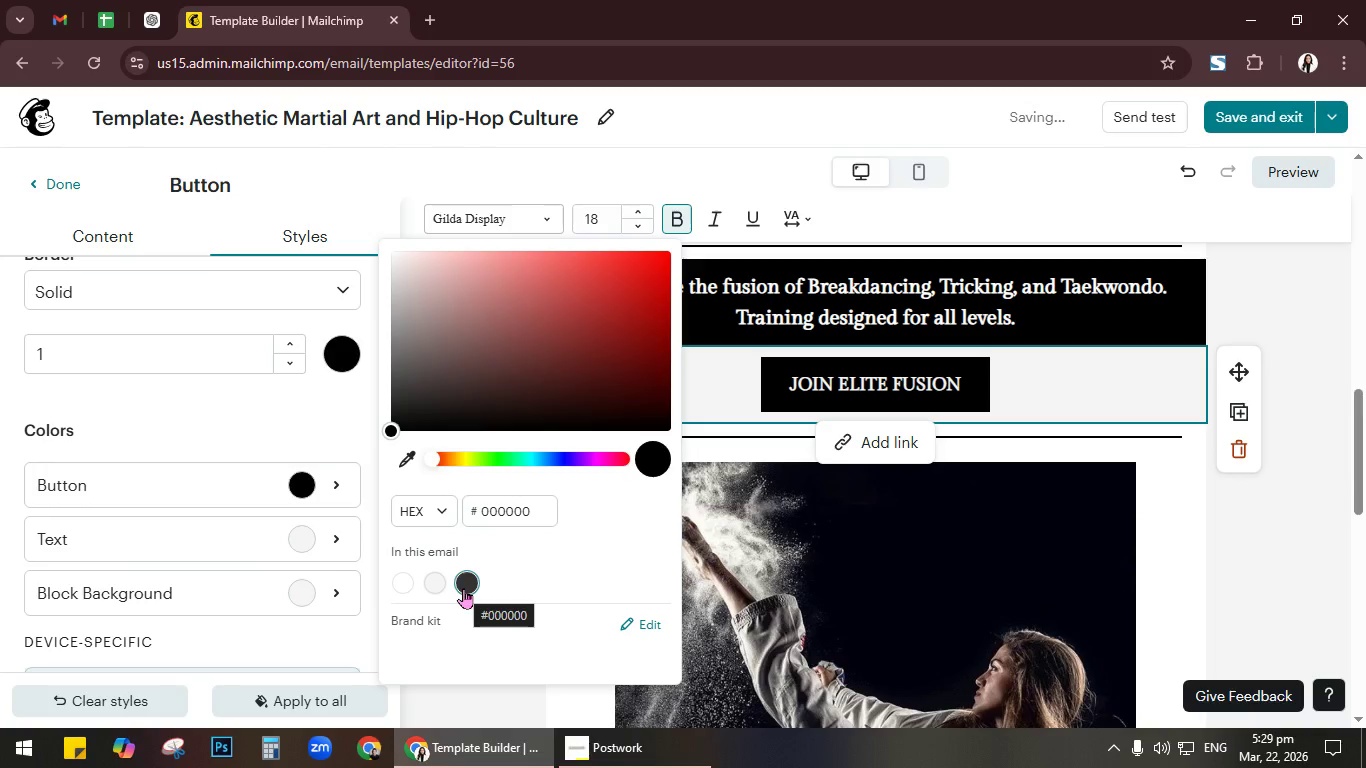 
wait(8.28)
 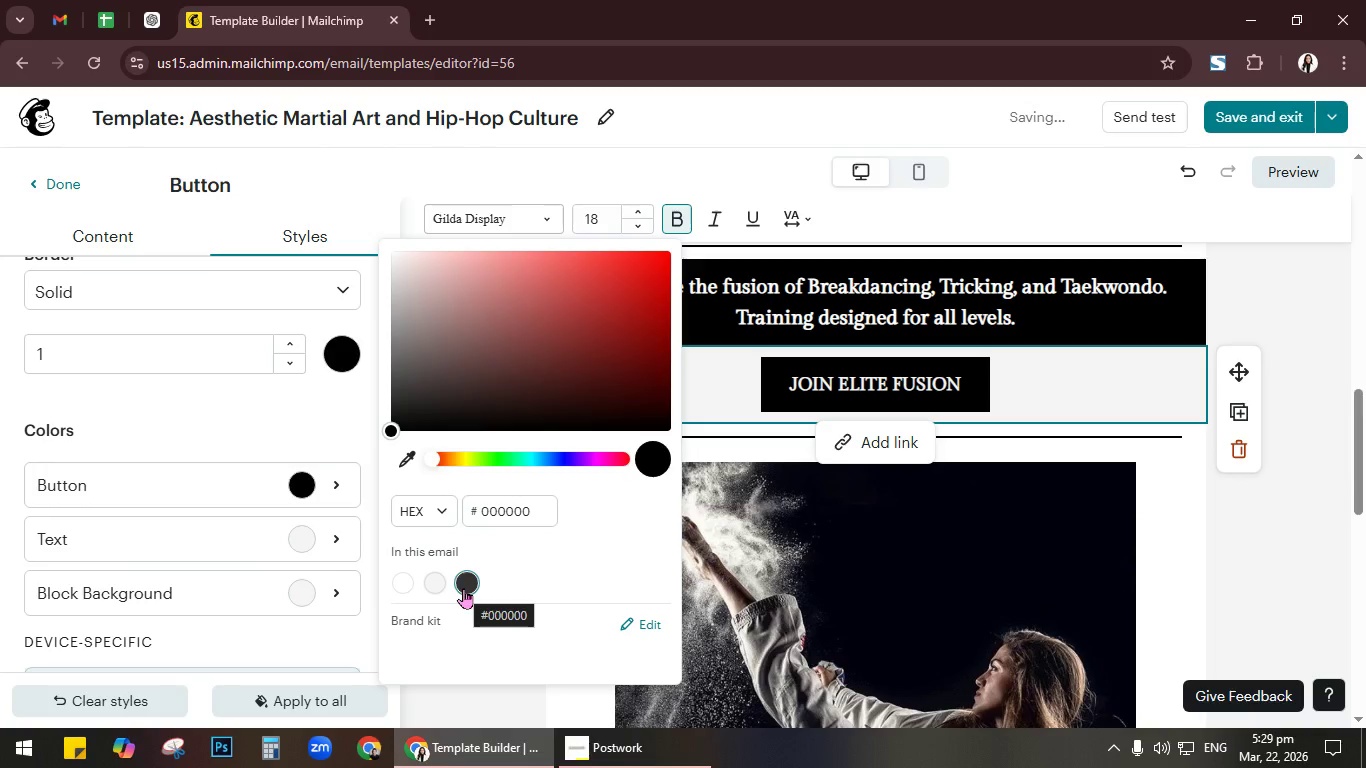 
left_click([318, 530])
 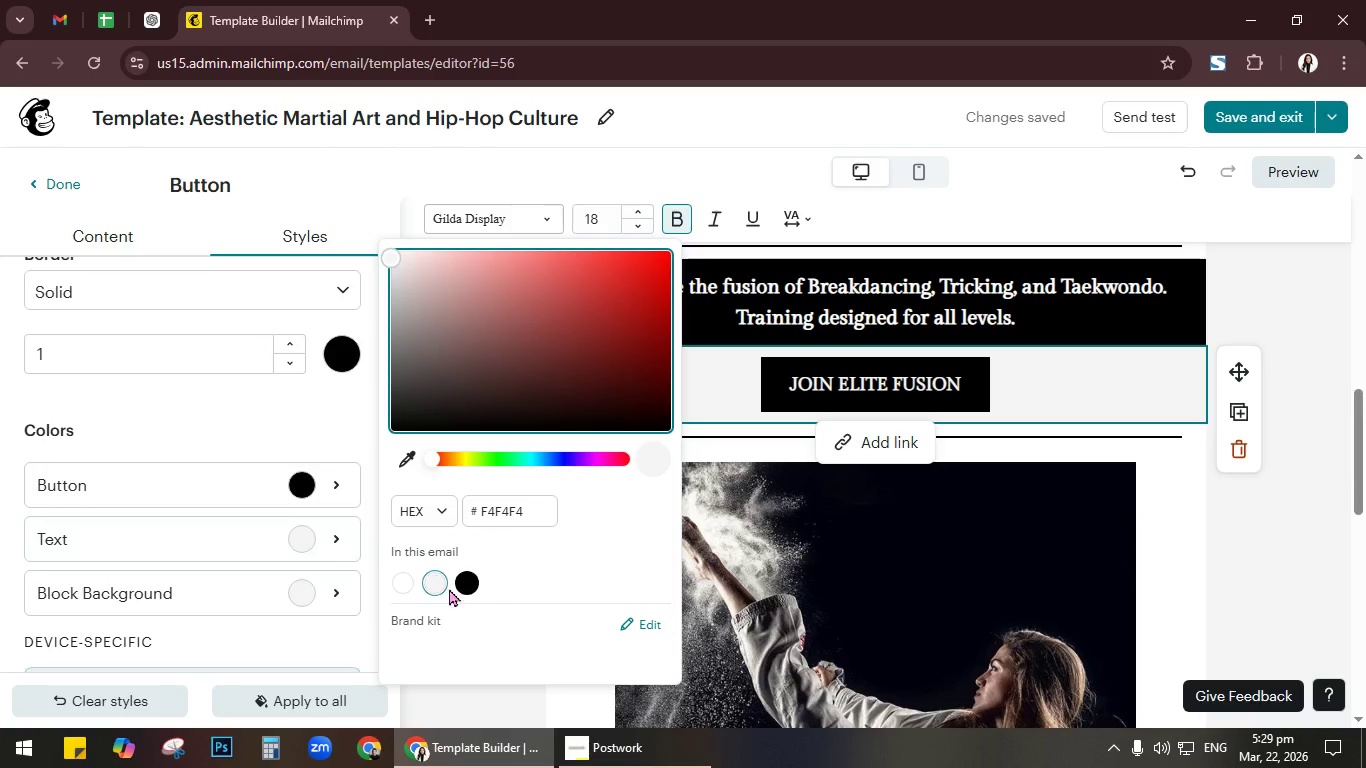 
left_click([469, 587])
 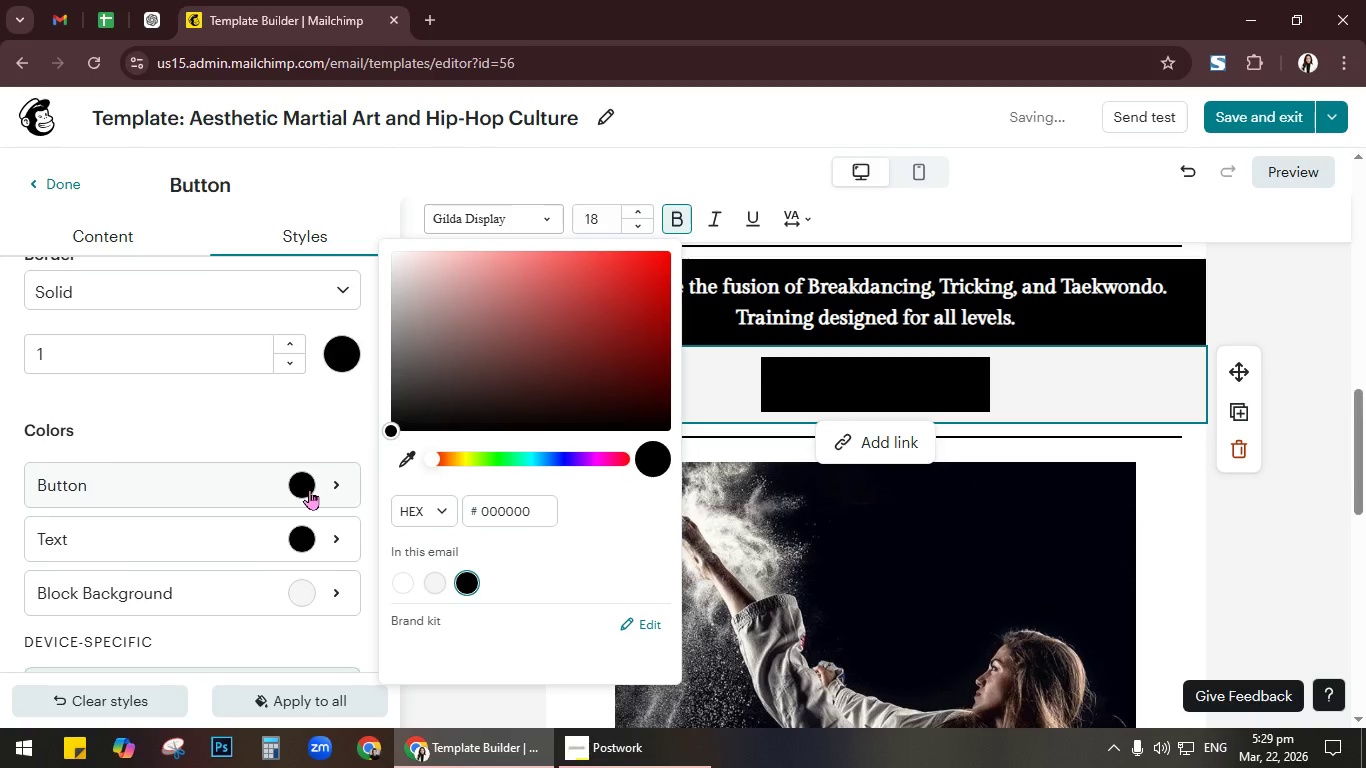 
left_click([309, 489])
 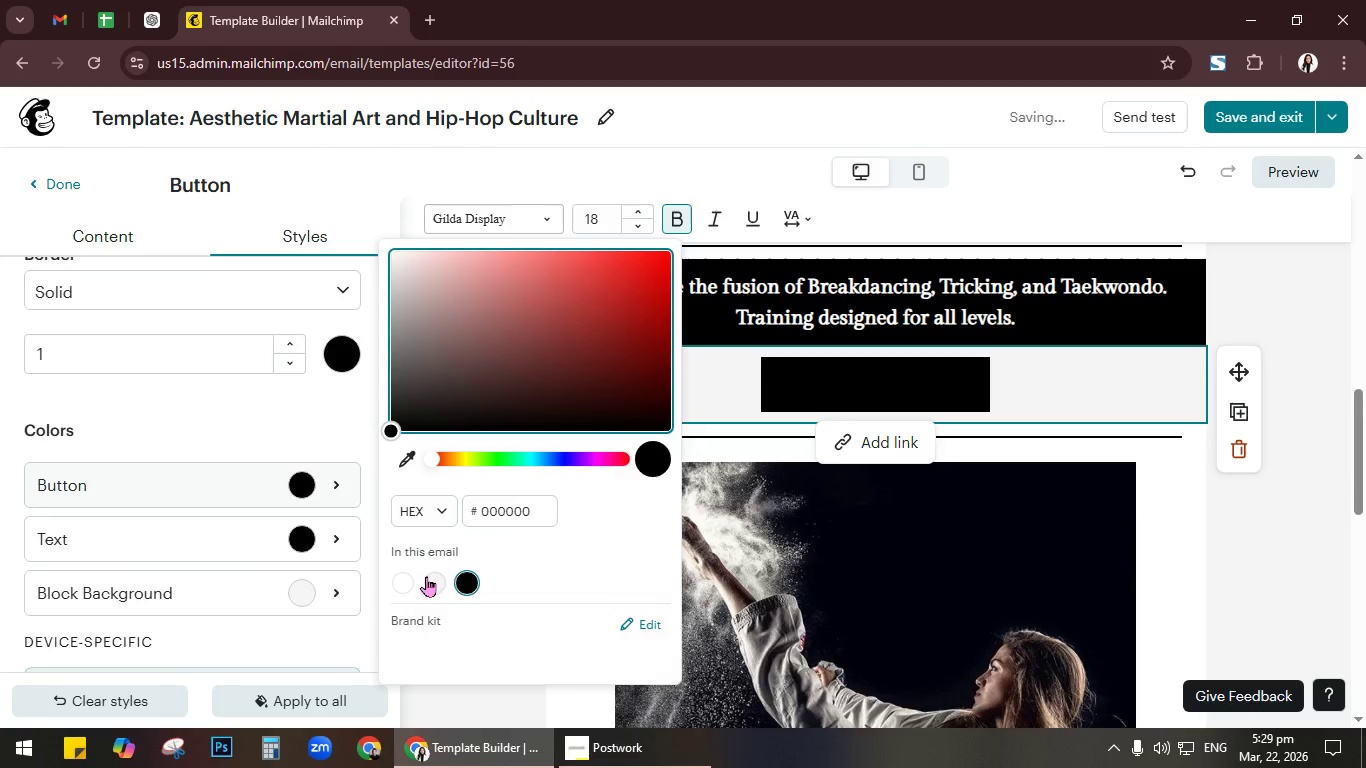 
left_click([436, 584])
 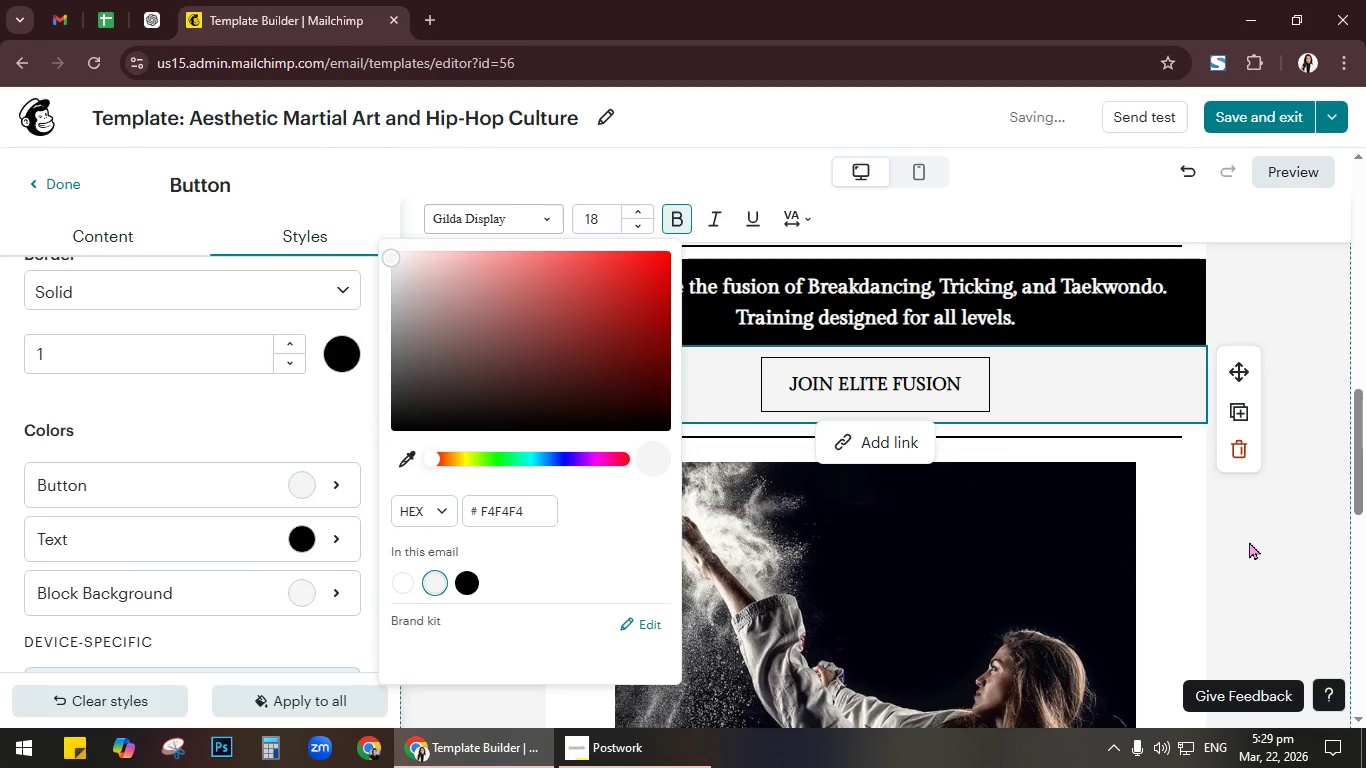 
left_click([1249, 542])
 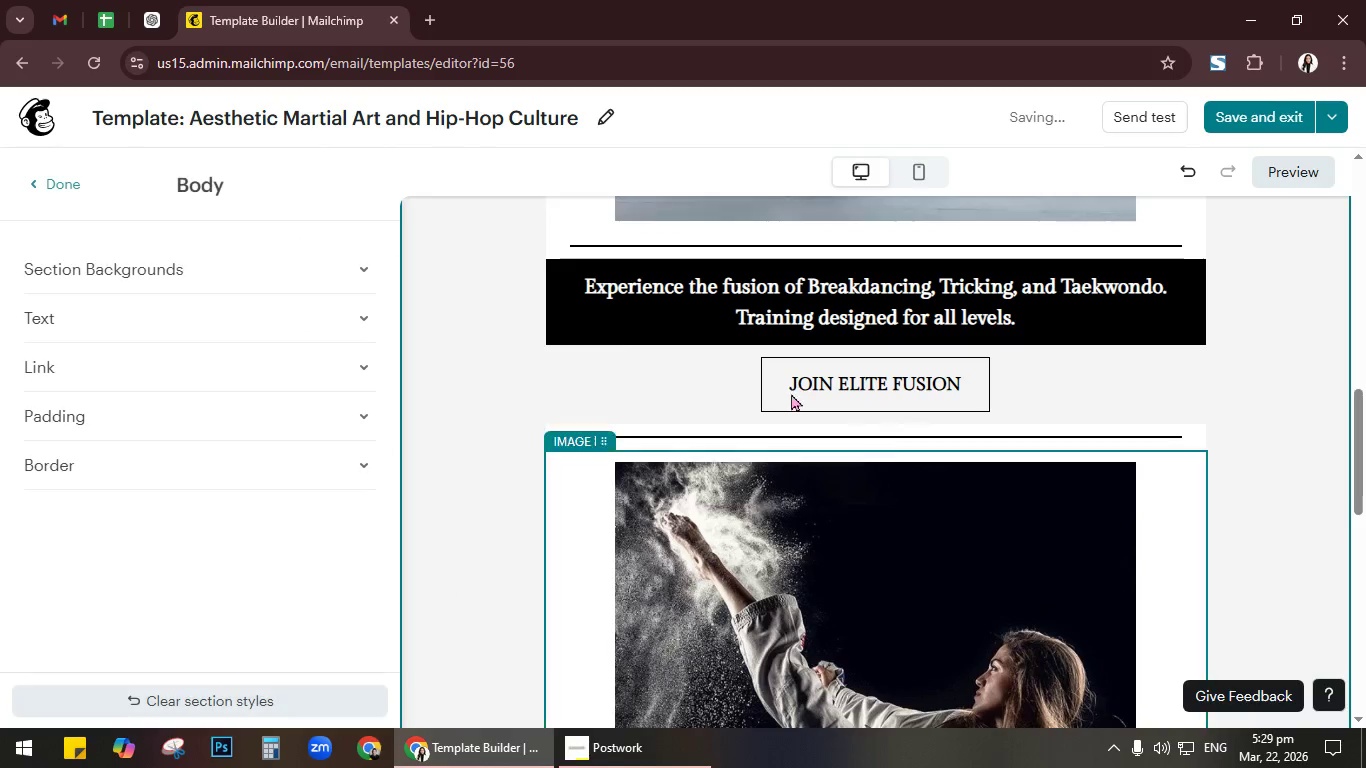 
left_click([780, 392])
 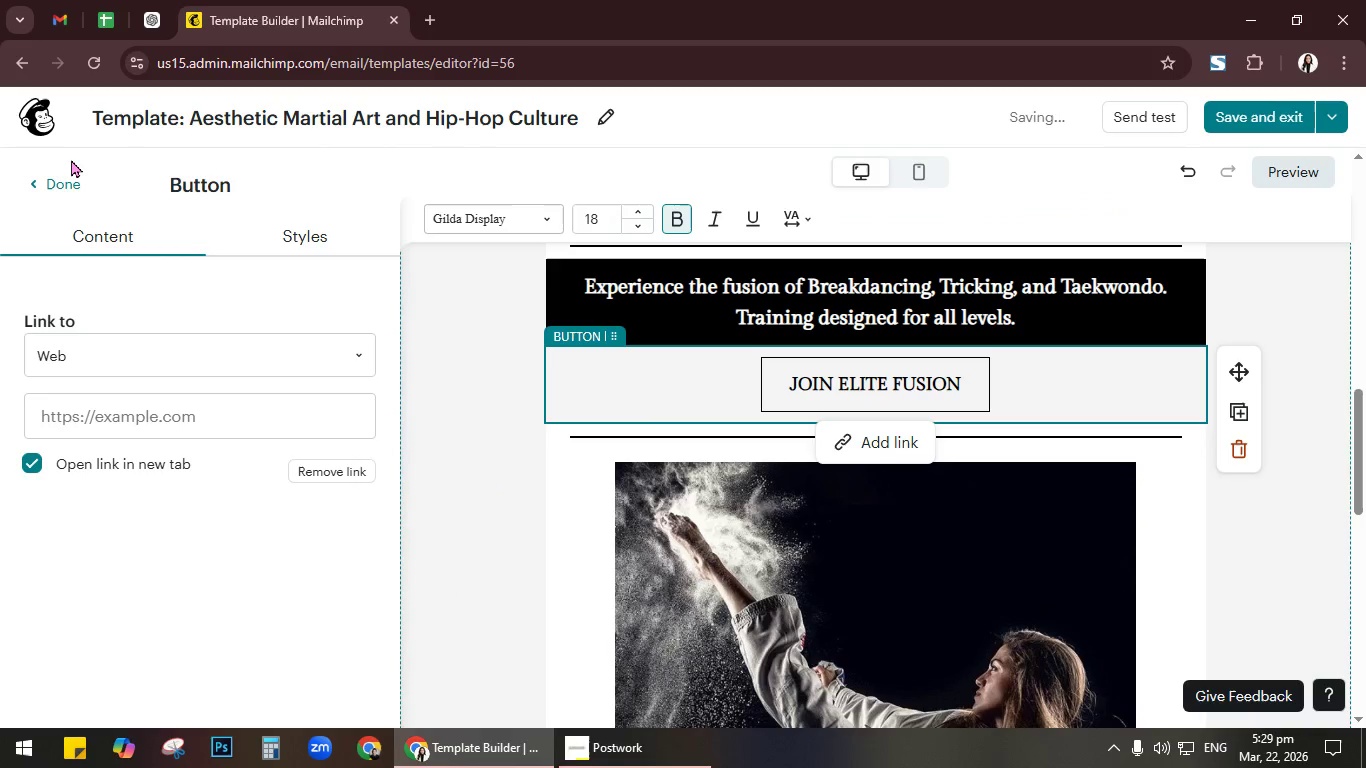 
left_click([273, 233])
 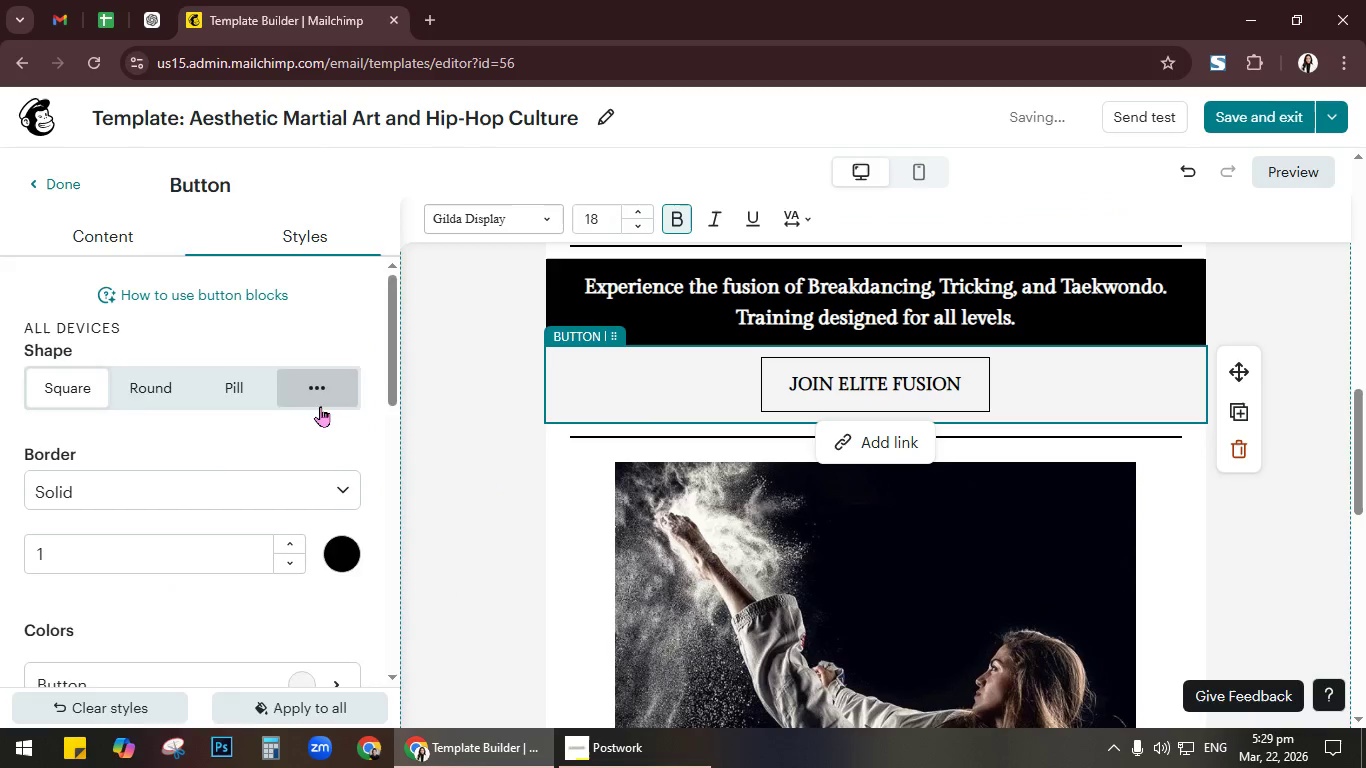 
scroll: coordinate [320, 410], scroll_direction: down, amount: 2.0
 